 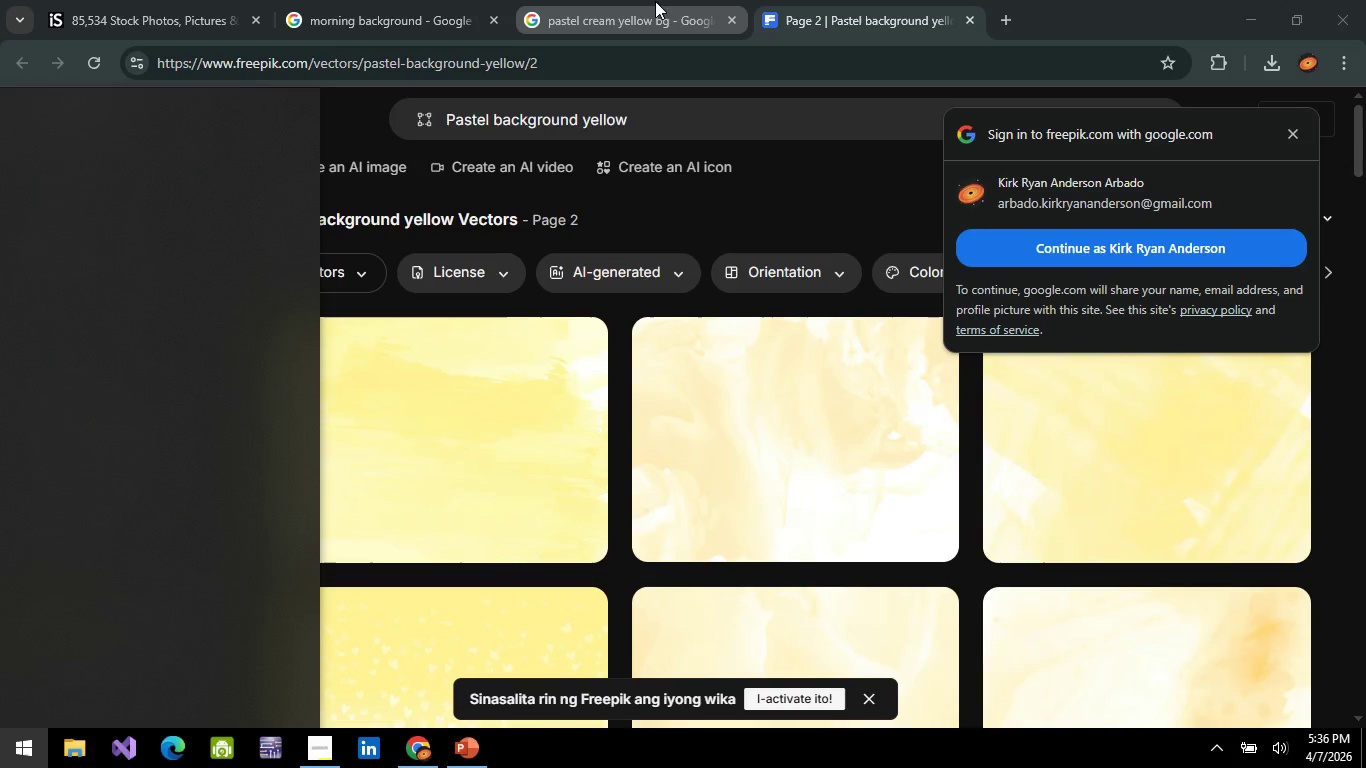 
type(paint)
 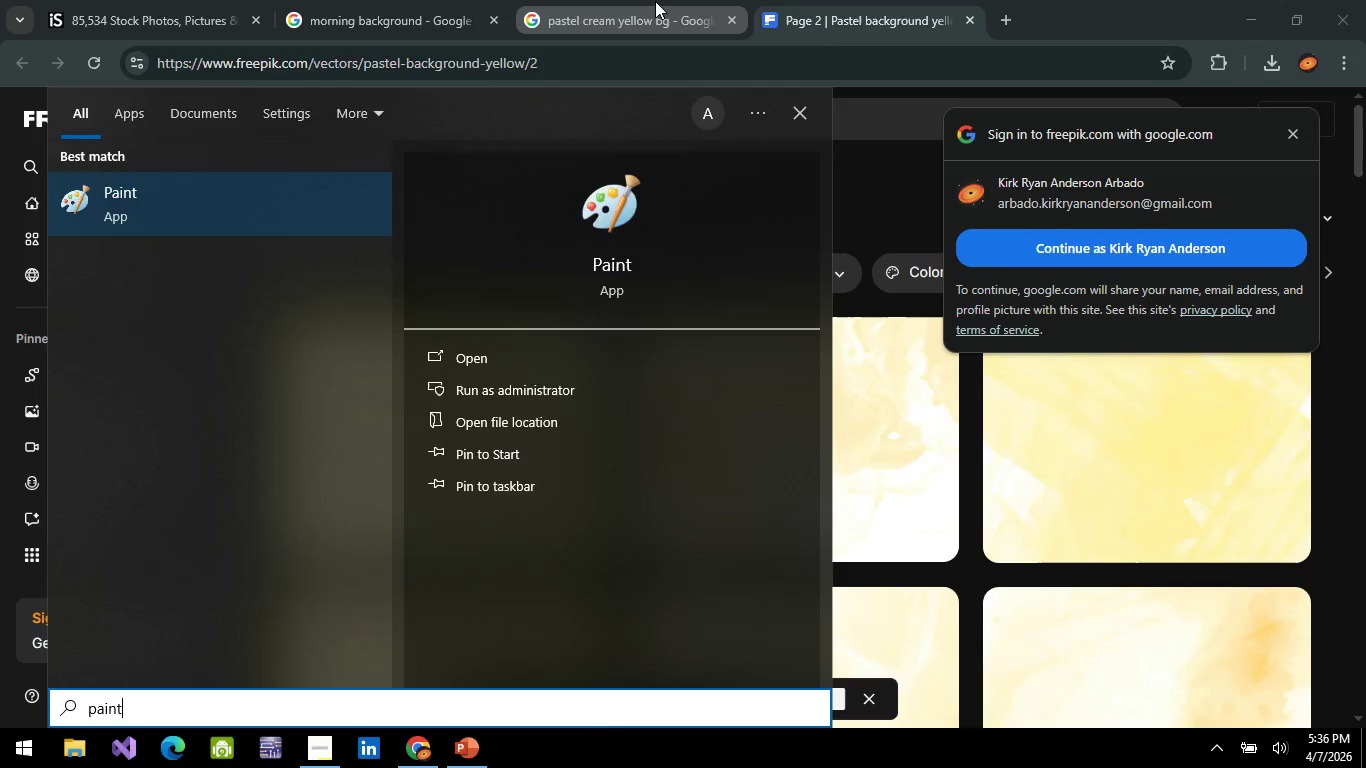 
key(Enter)
 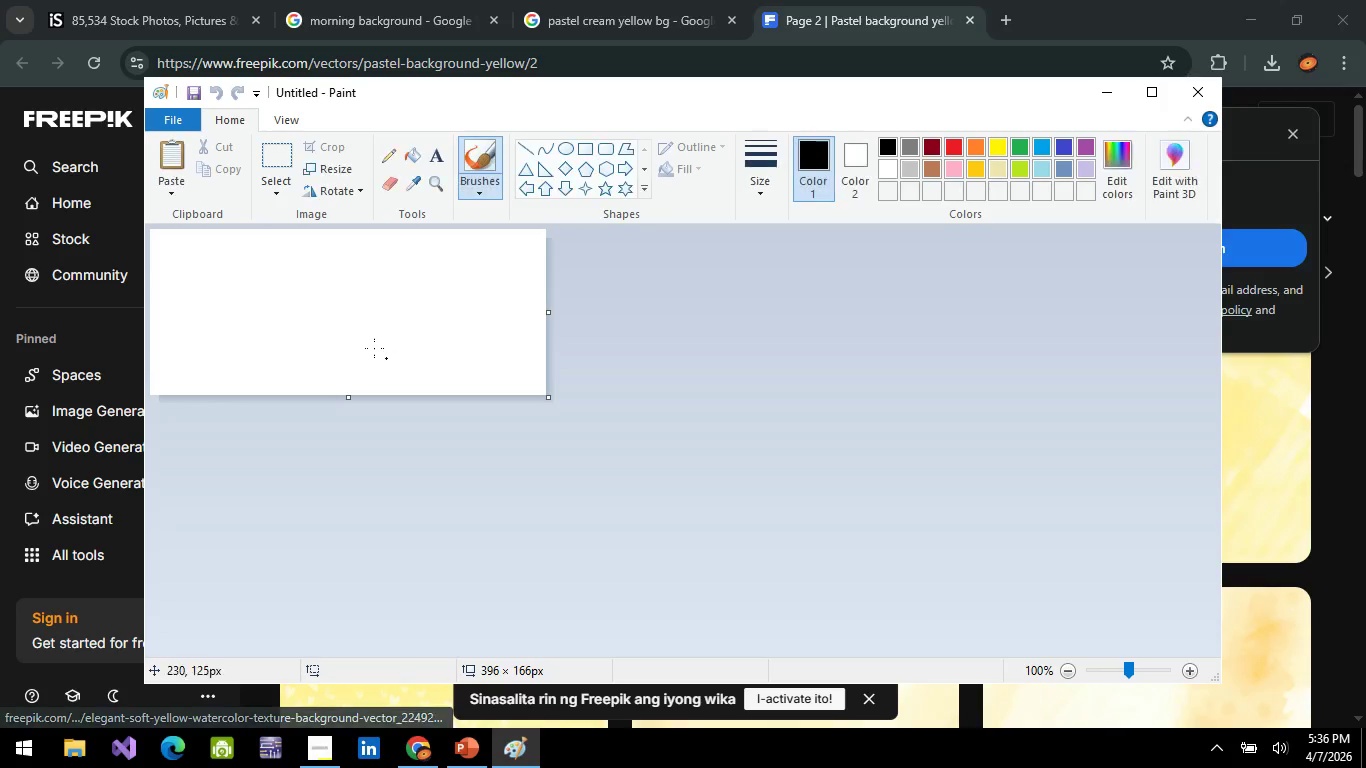 
key(Control+V)
 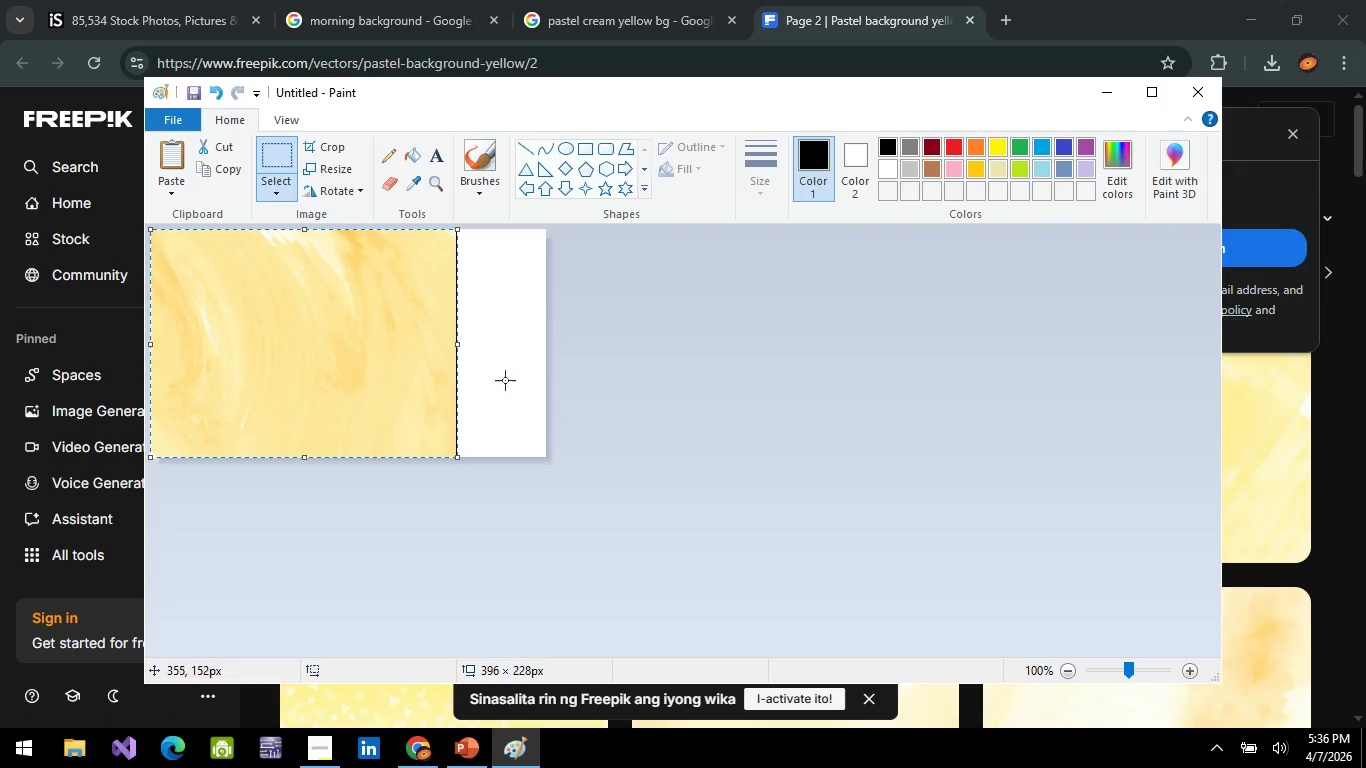 
left_click([514, 354])
 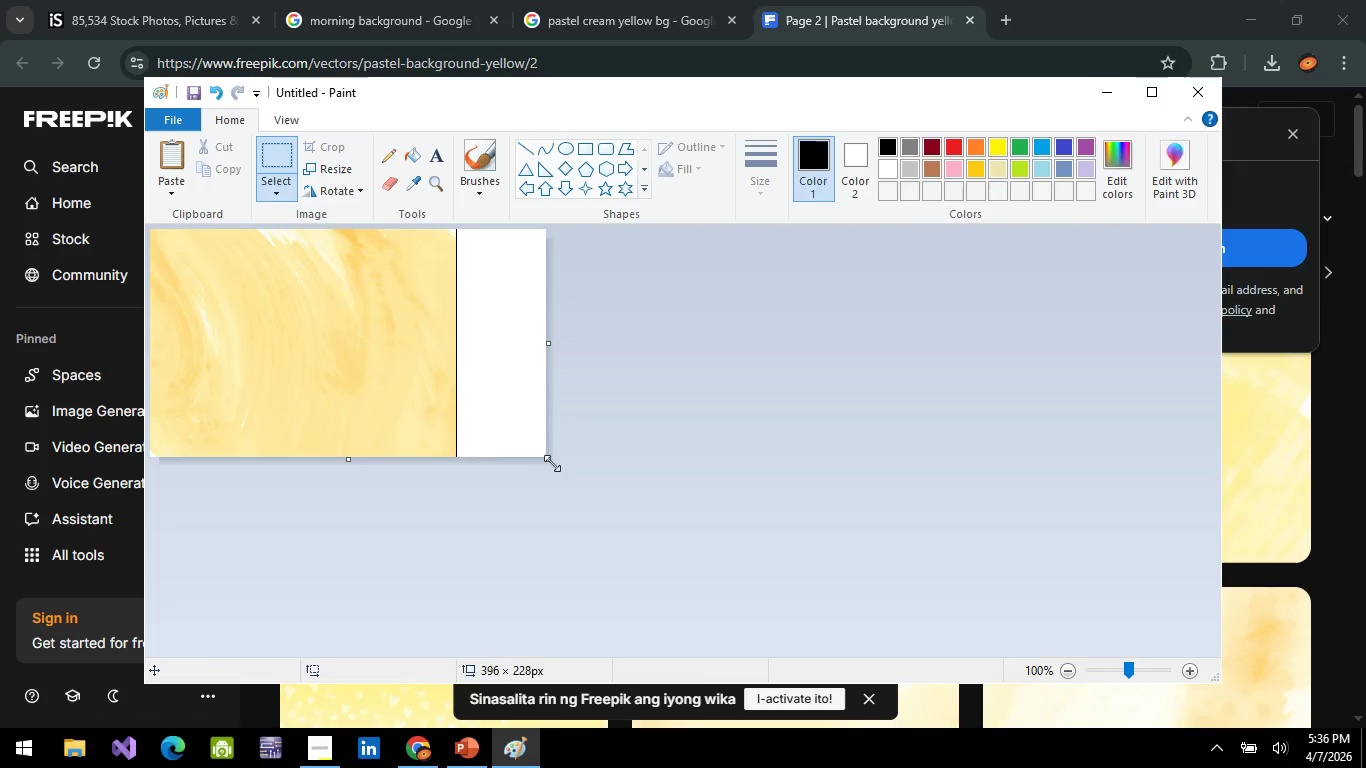 
left_click_drag(start_coordinate=[552, 463], to_coordinate=[454, 456])
 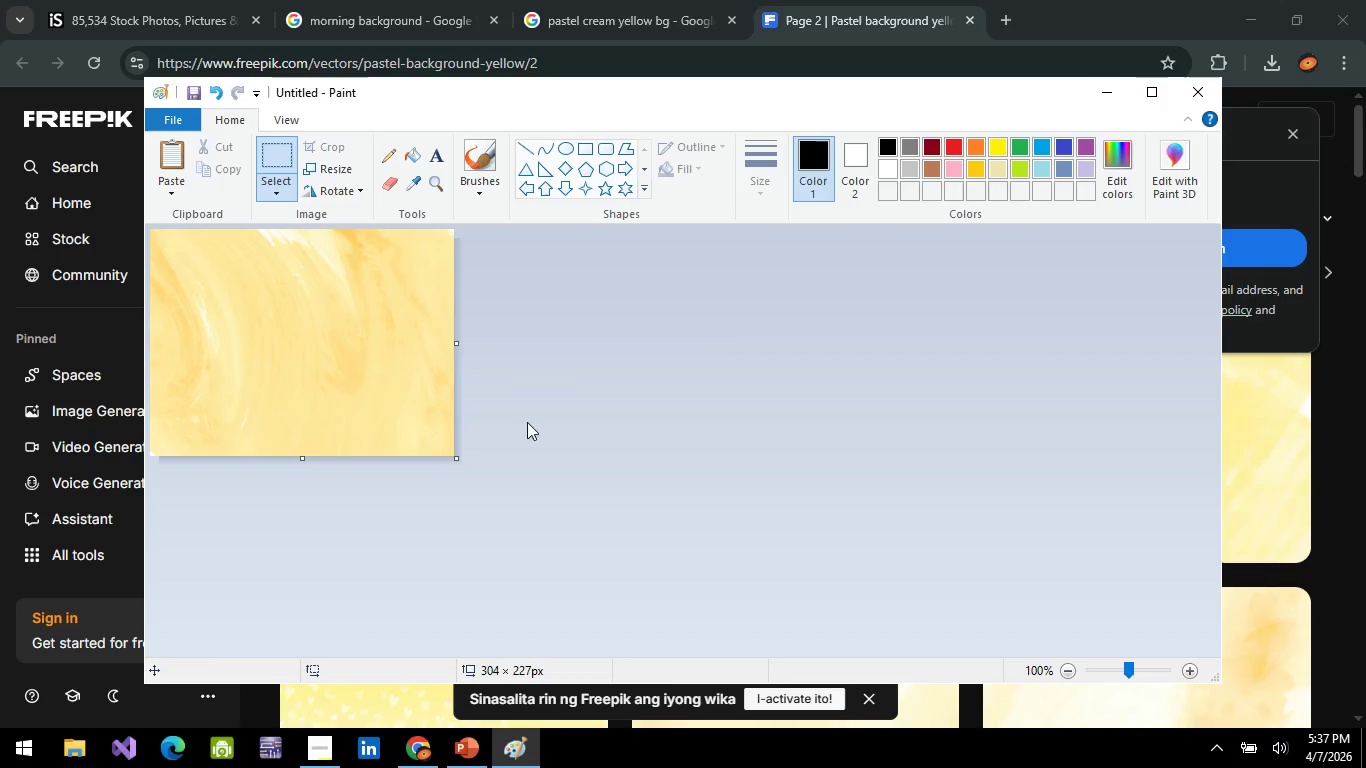 
wait(5.75)
 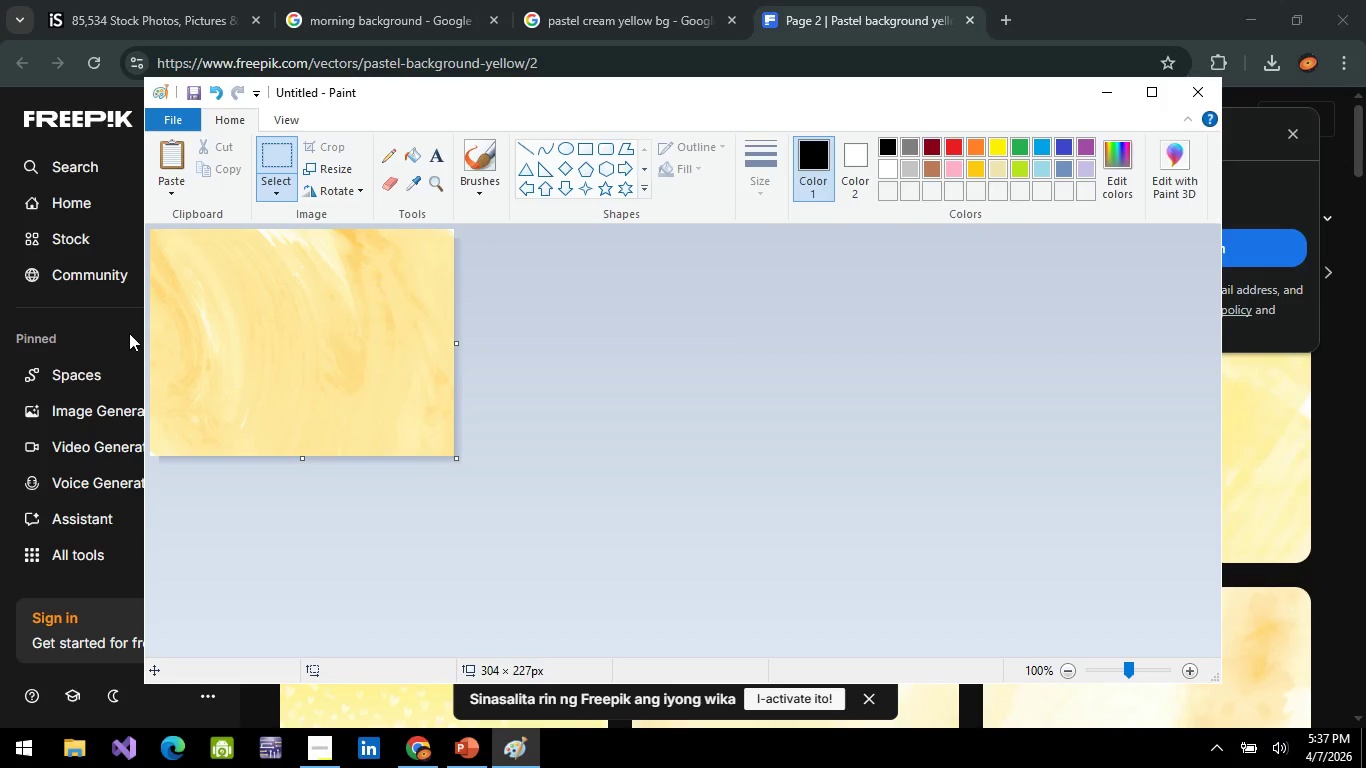 
right_click([307, 332])
 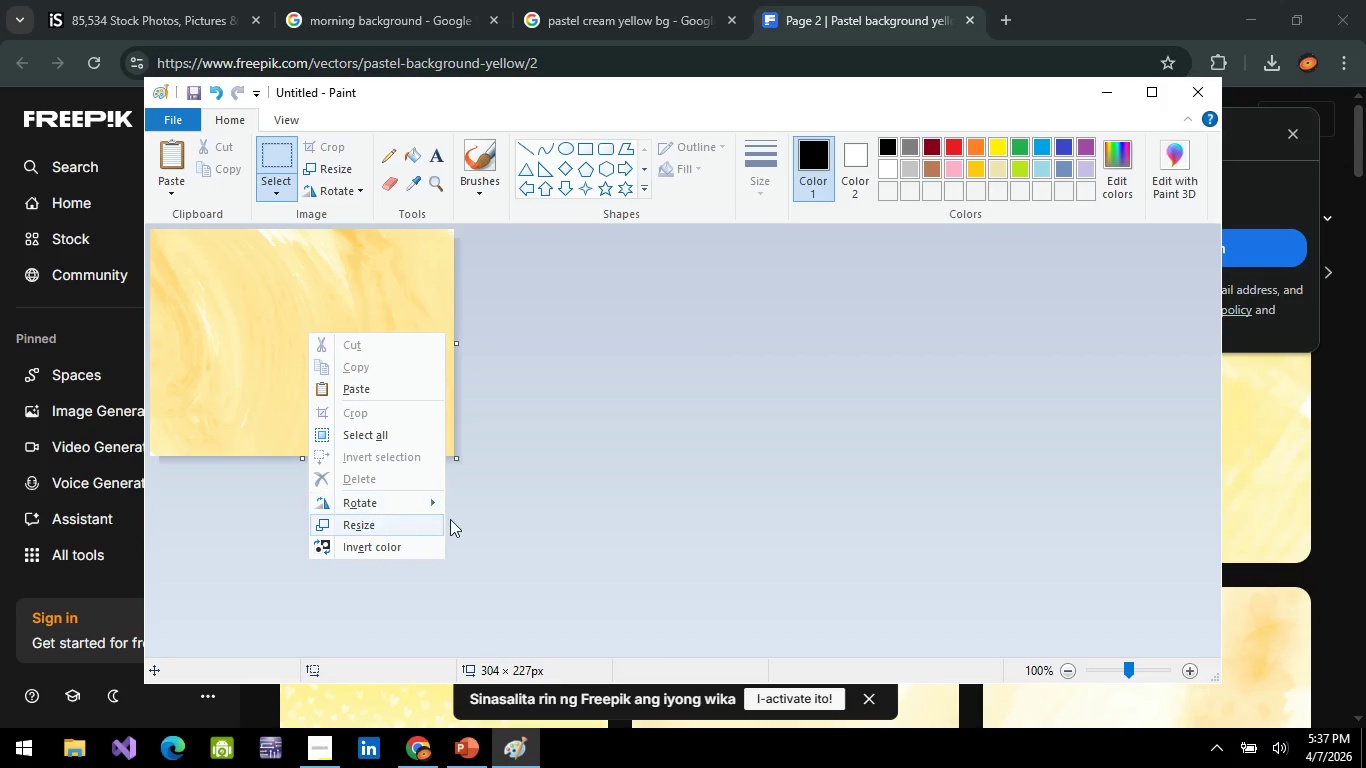 
left_click([623, 505])
 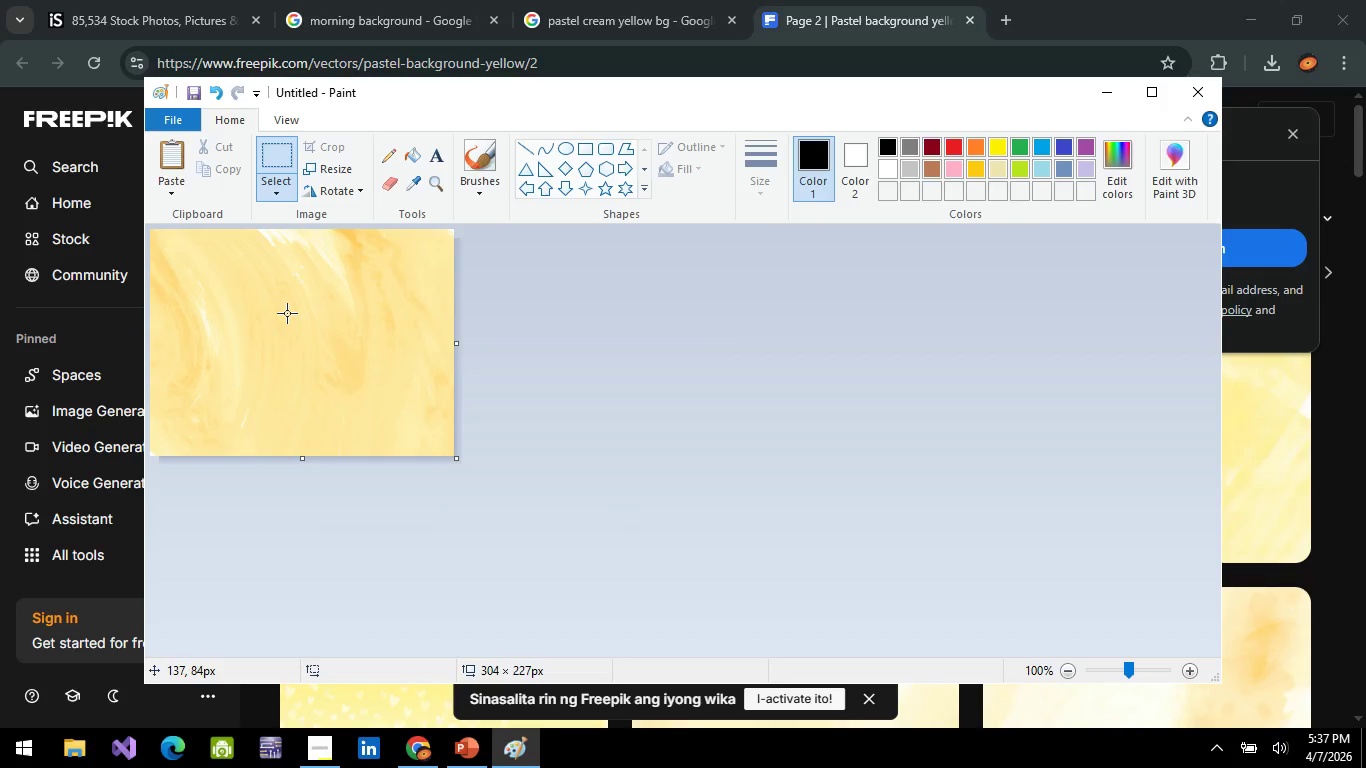 
right_click([287, 313])
 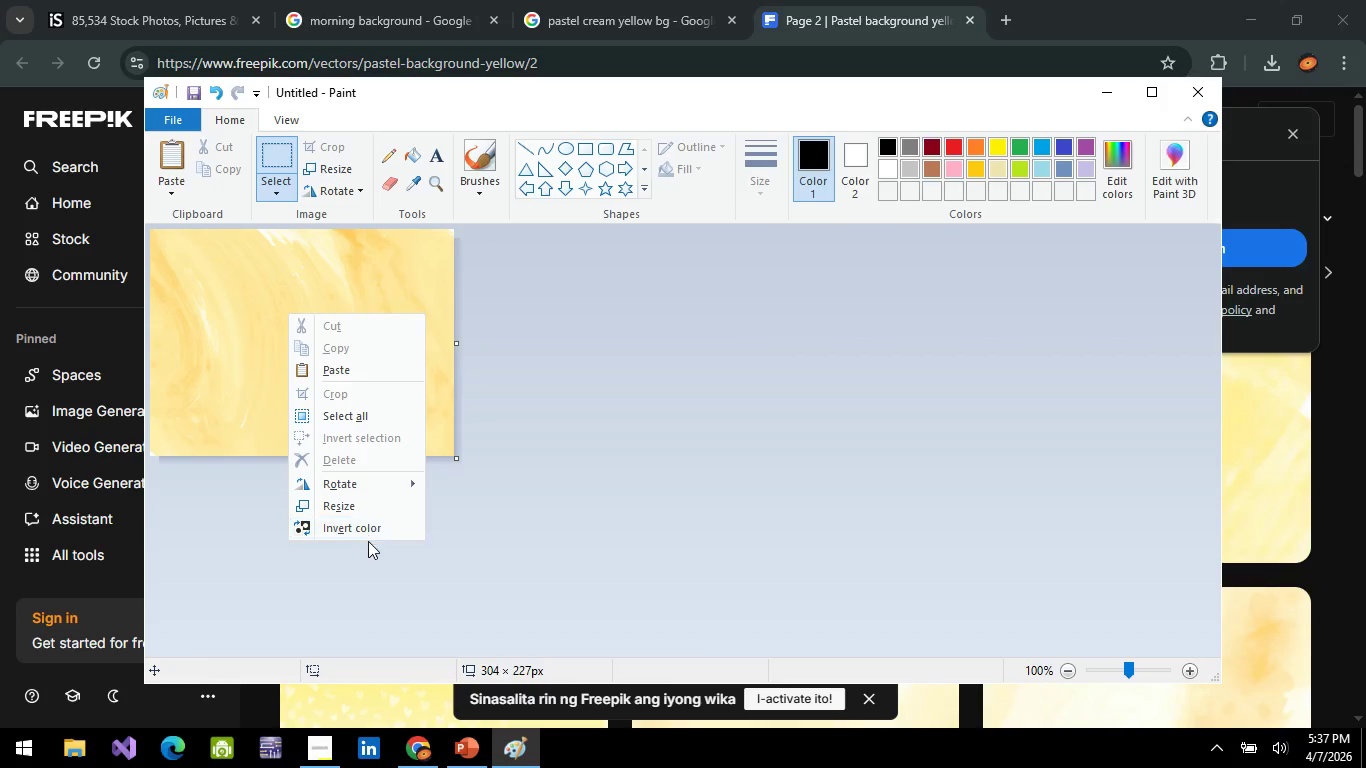 
left_click([600, 464])
 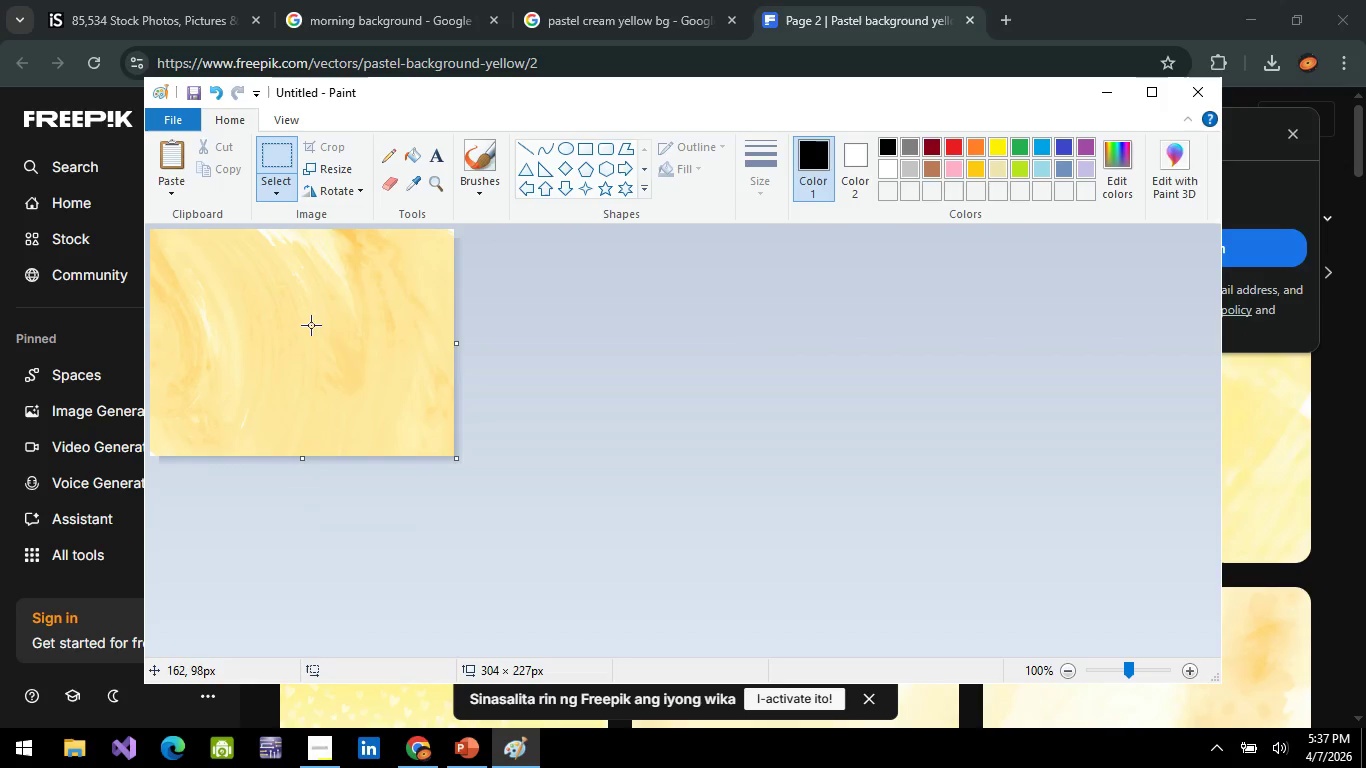 
right_click([308, 318])
 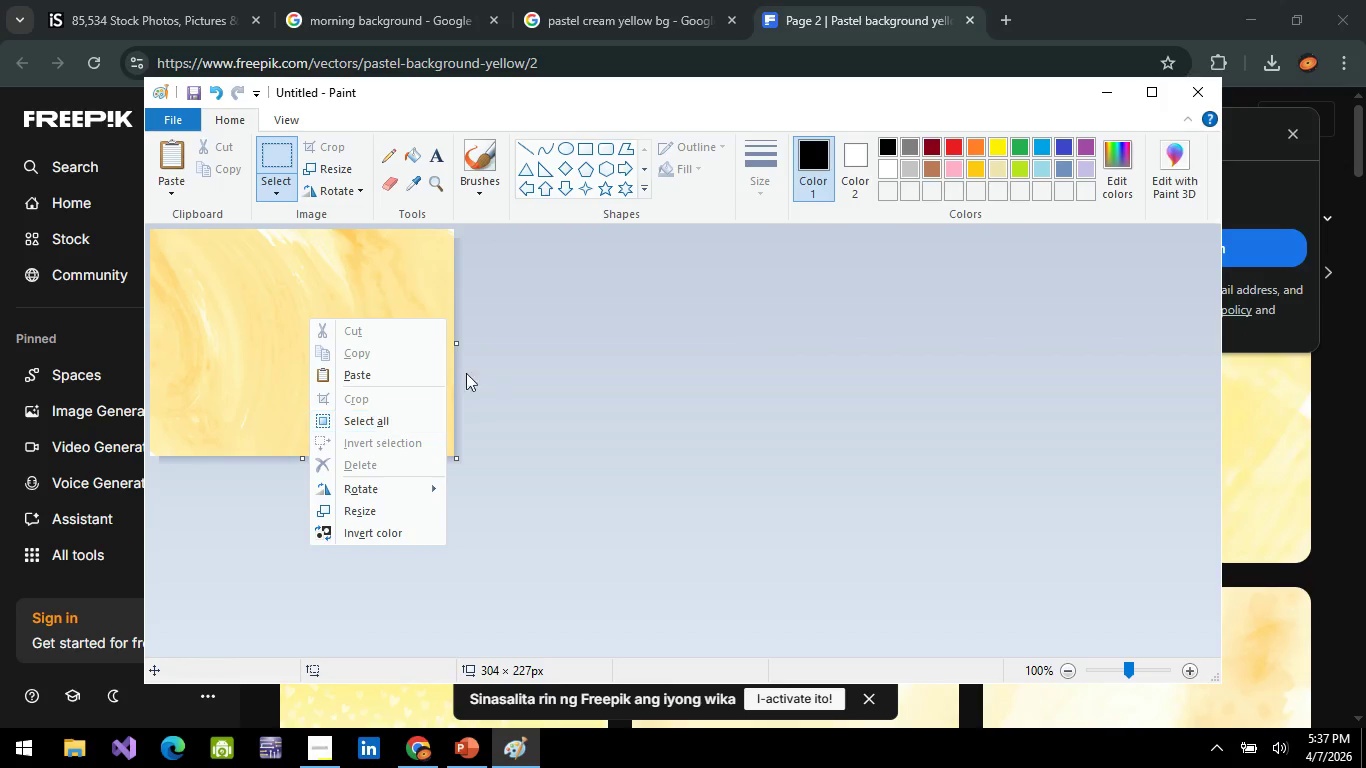 
left_click([656, 361])
 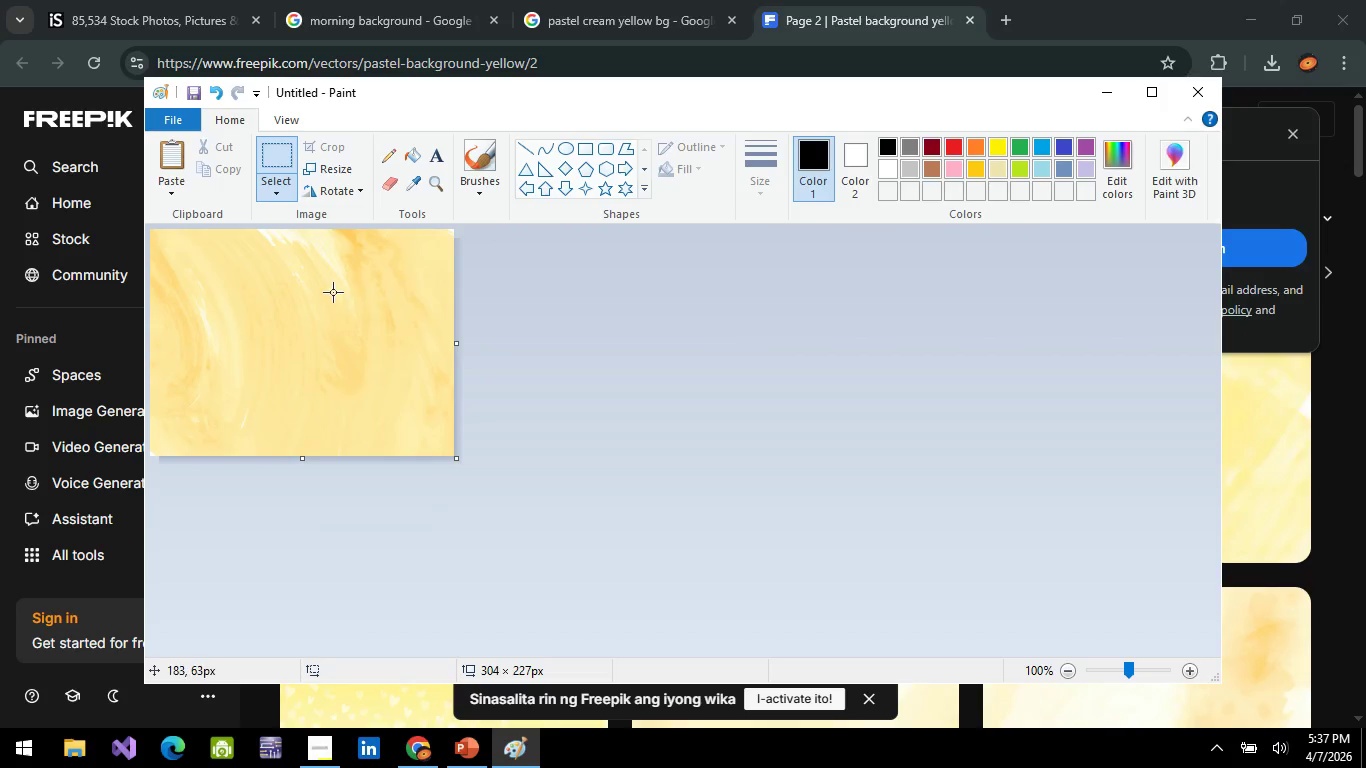 
key(Control+S)
 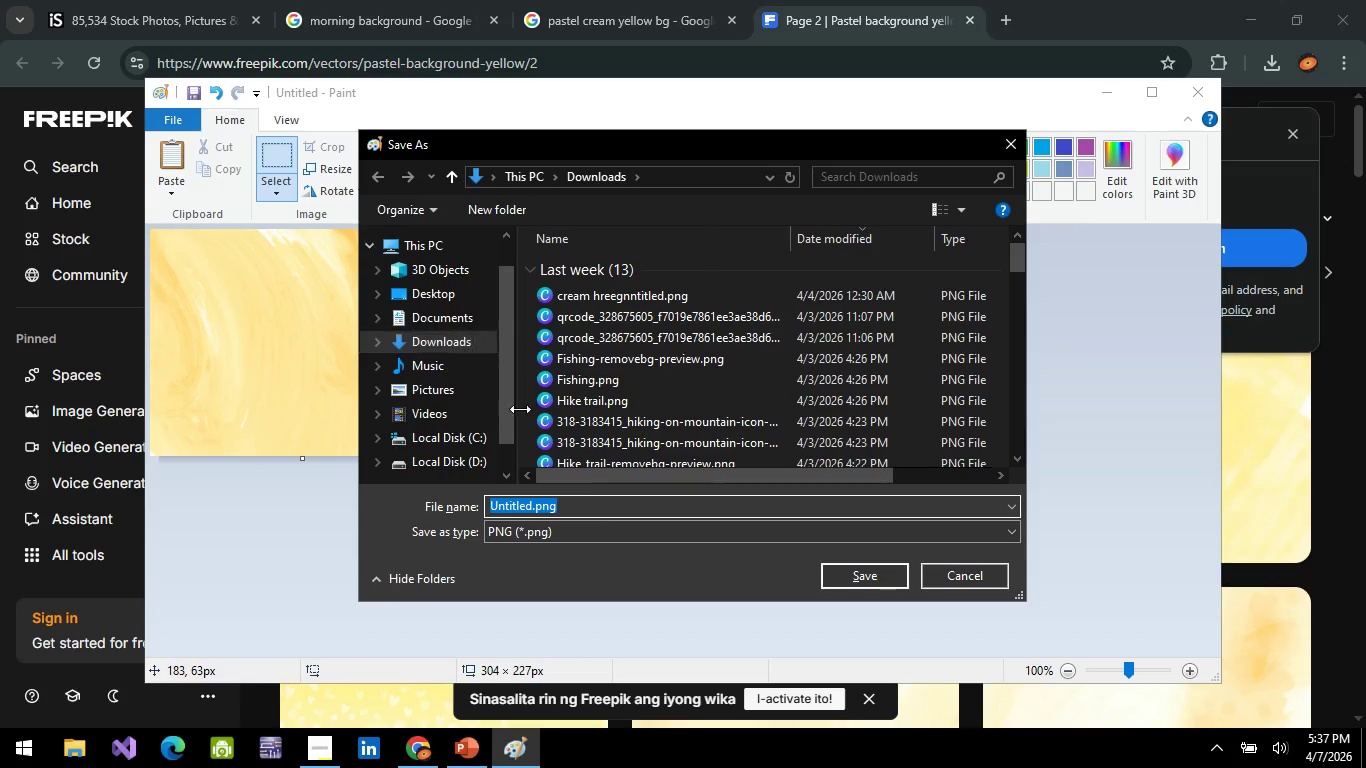 
left_click([535, 504])
 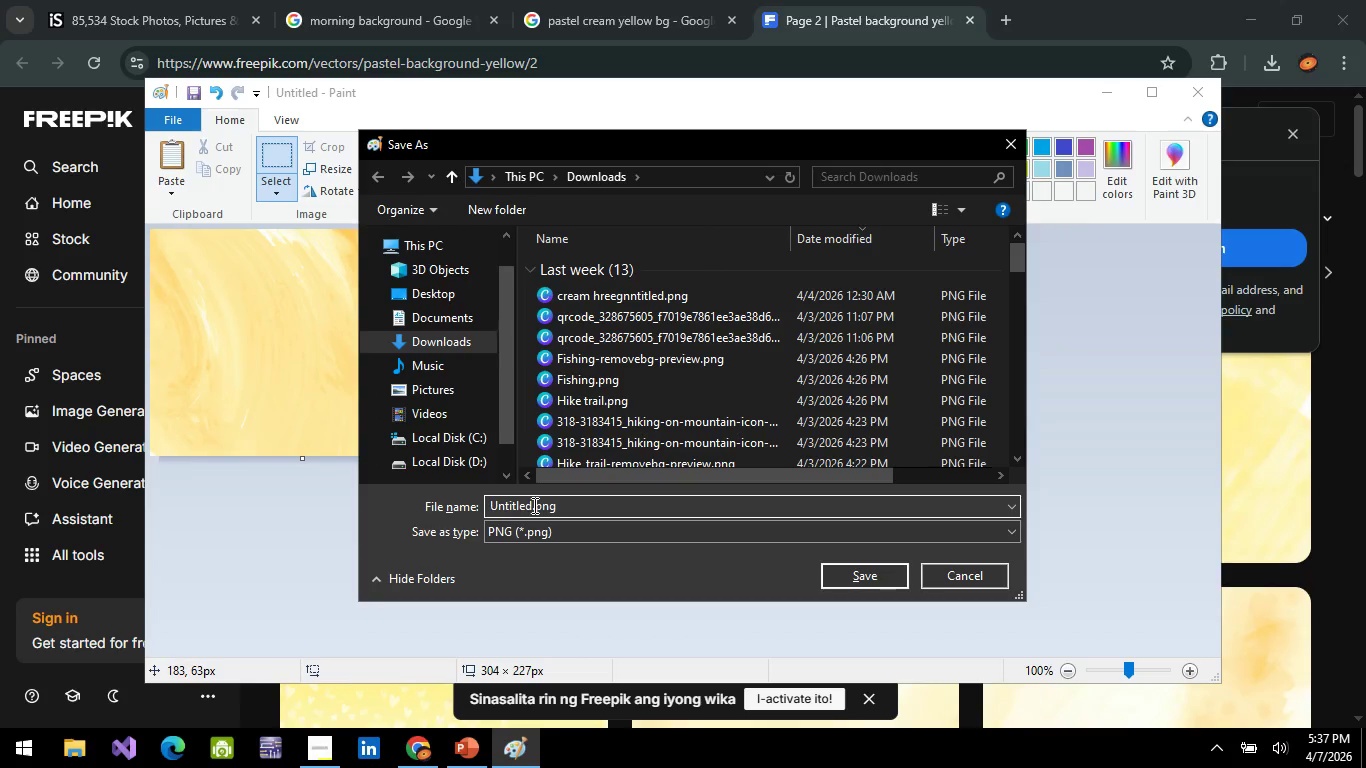 
left_click([533, 505])
 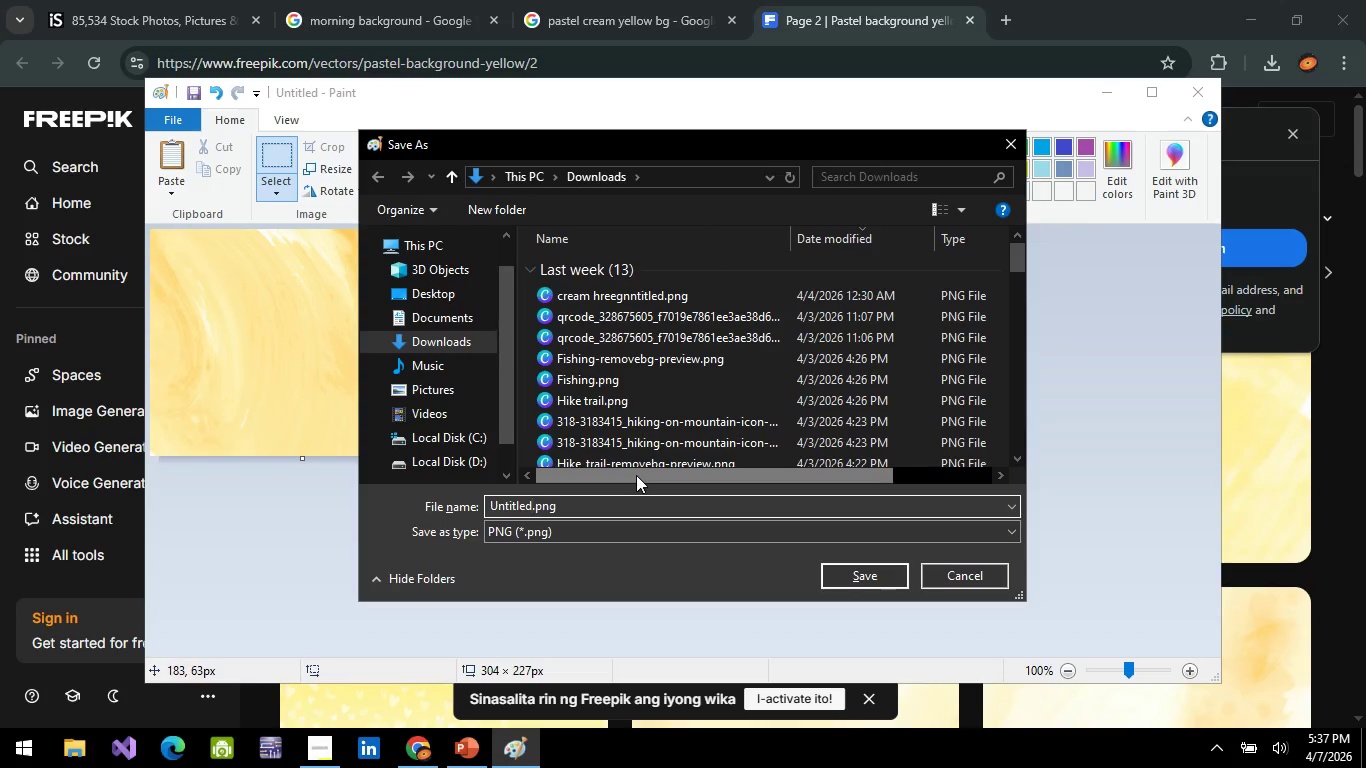 
hold_key(key=Backspace, duration=0.66)
 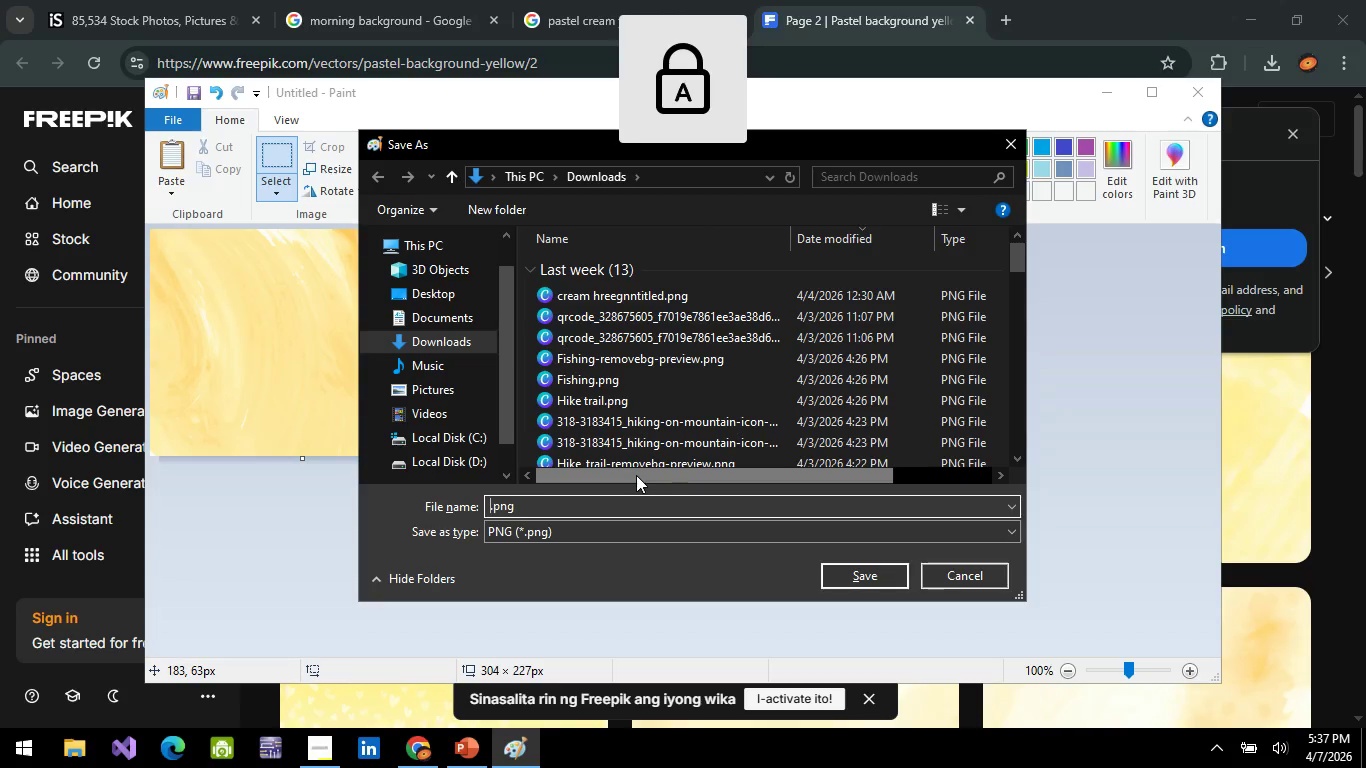 
type(Pastel )
 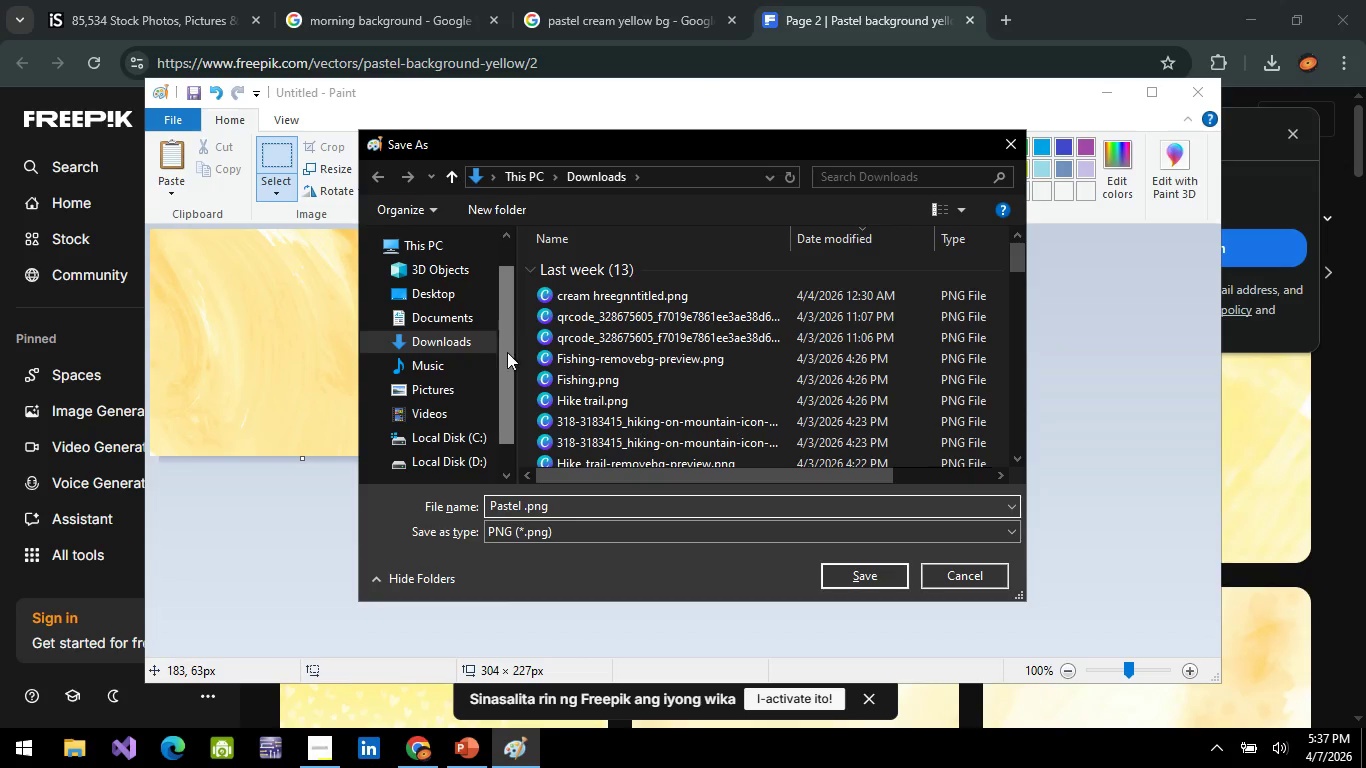 
key(Backspace)
 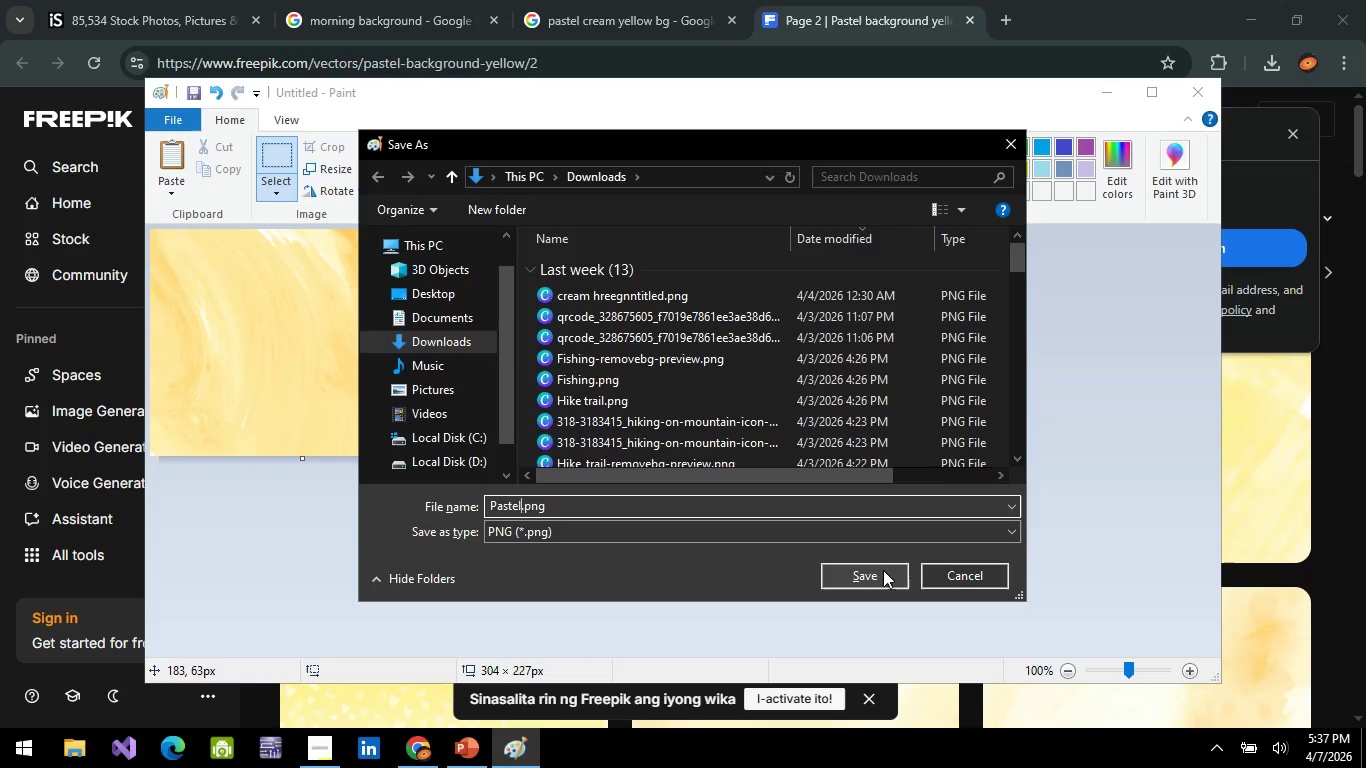 
left_click([878, 572])
 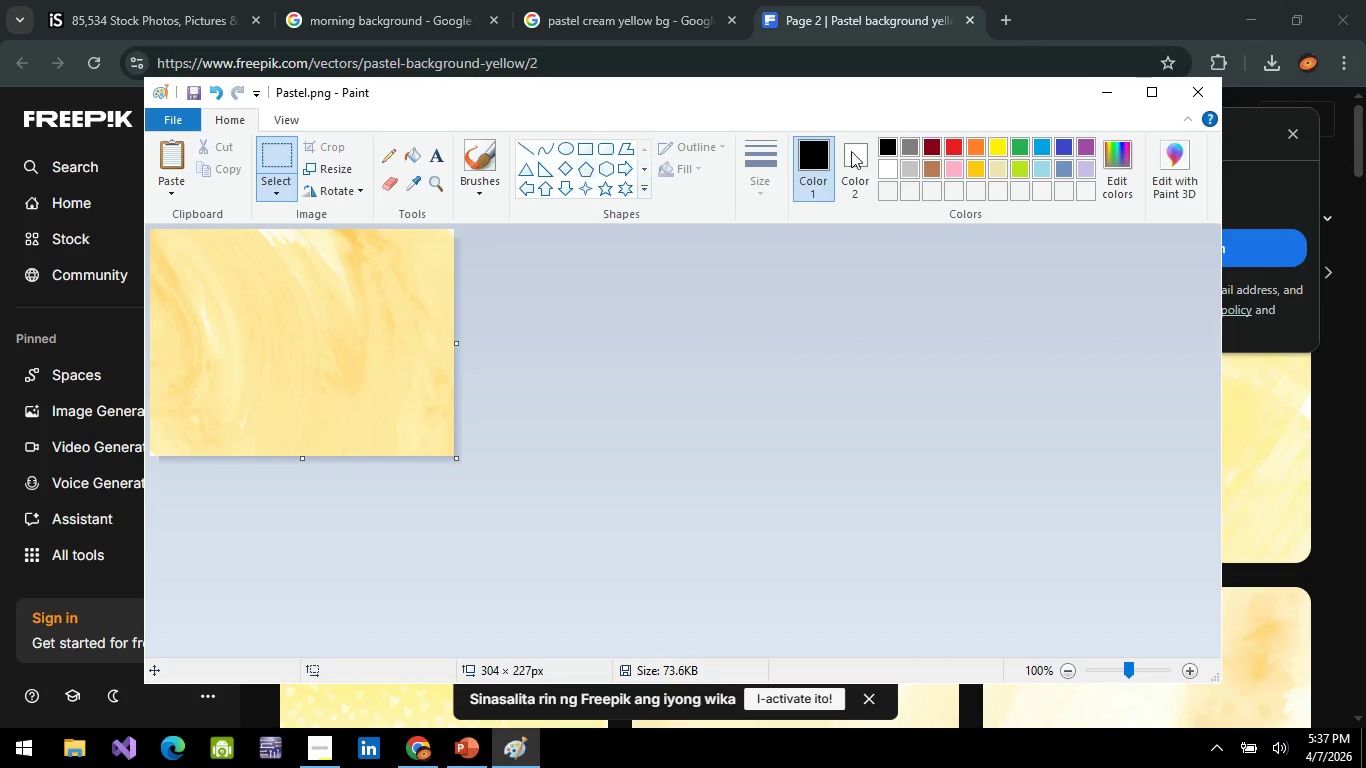 
left_click([1108, 98])
 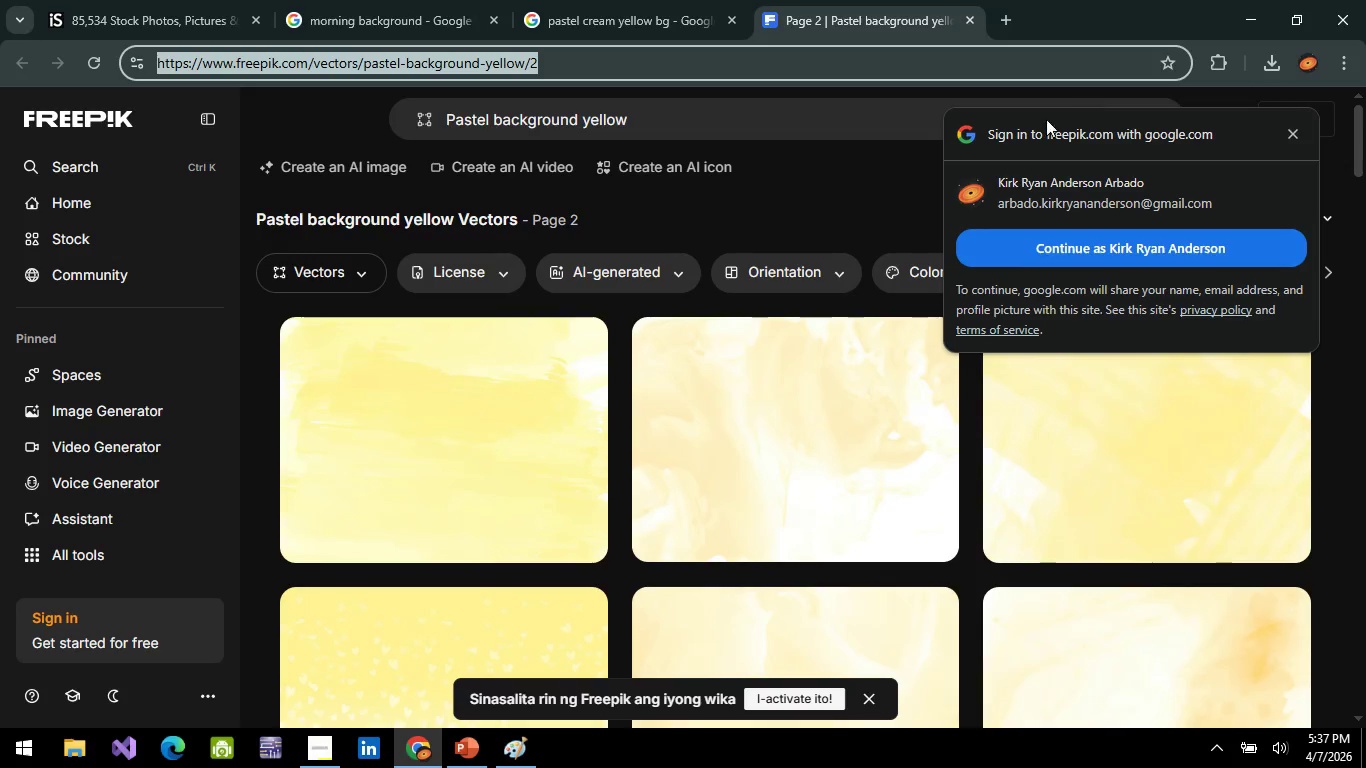 
key(Alt+AltLeft)
 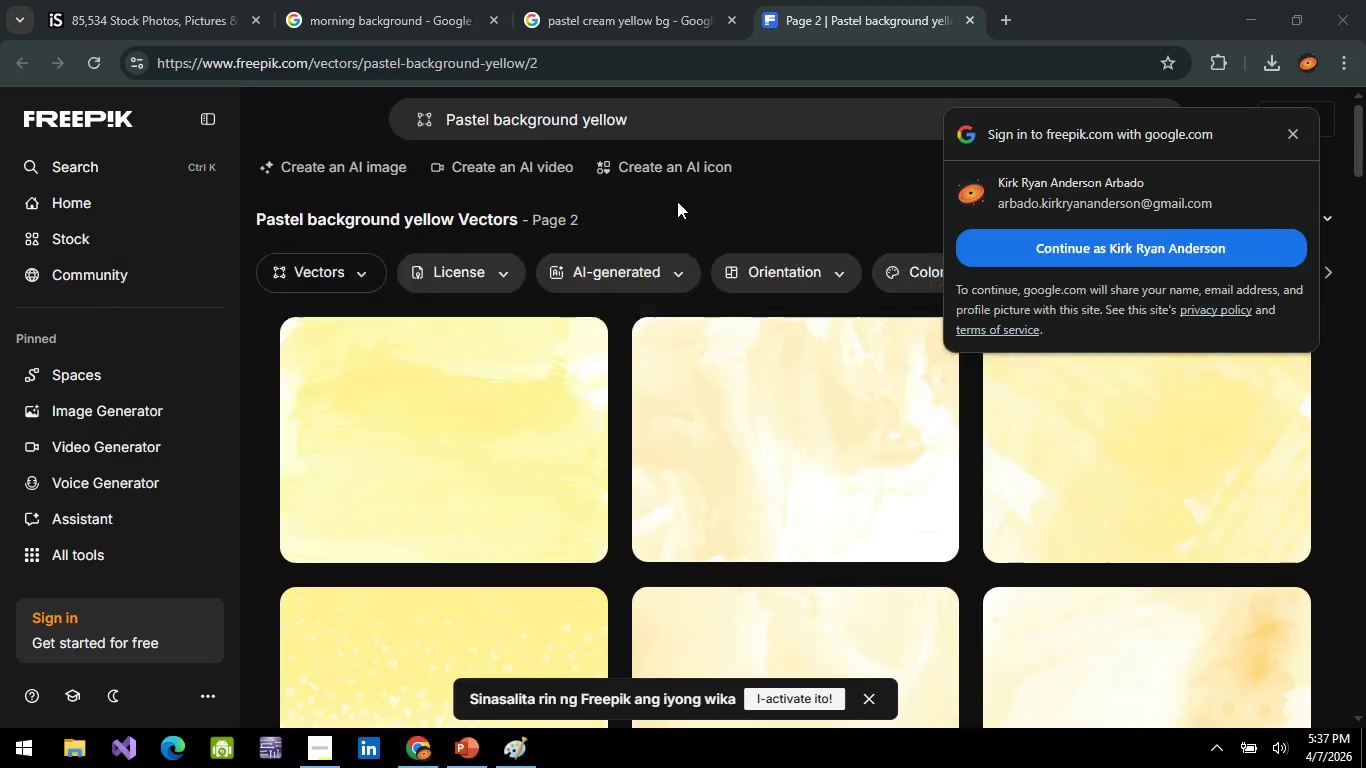 
key(Alt+Tab)
 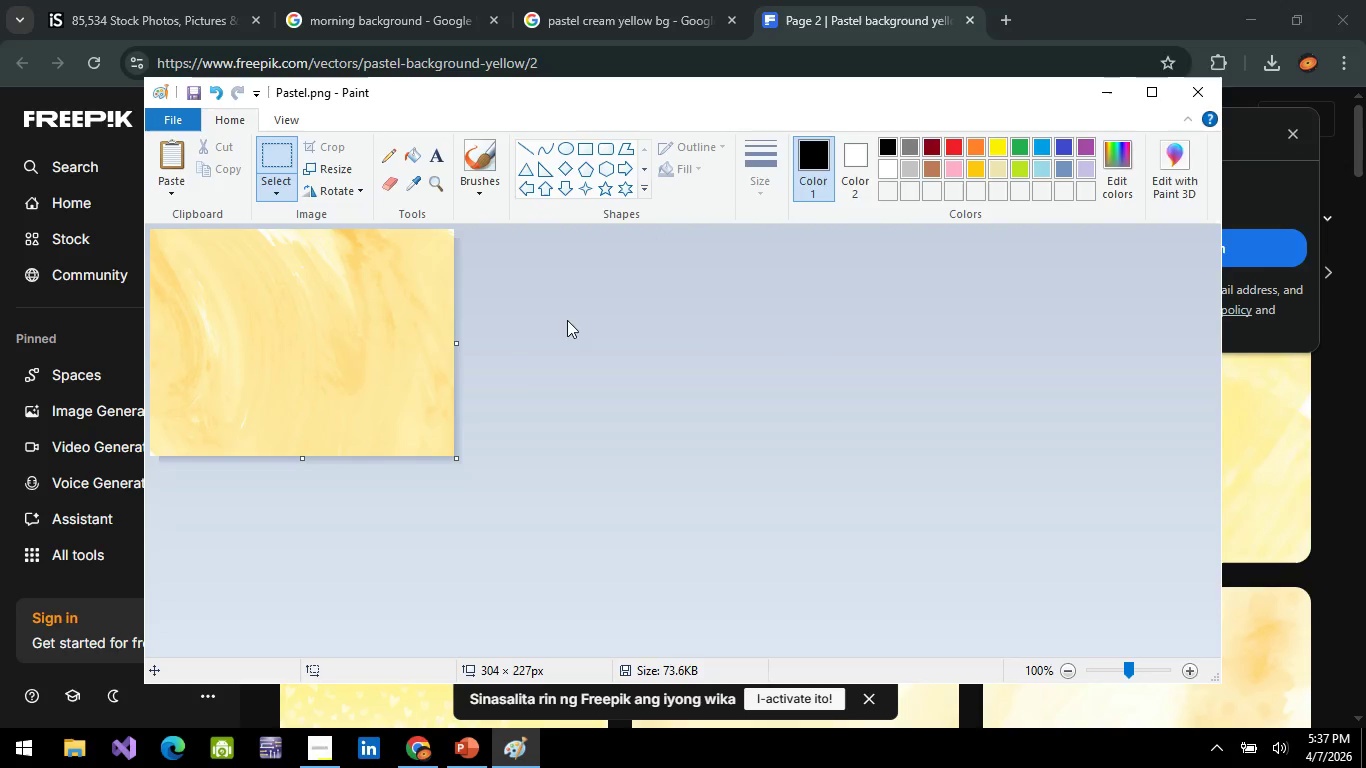 
key(Alt+AltLeft)
 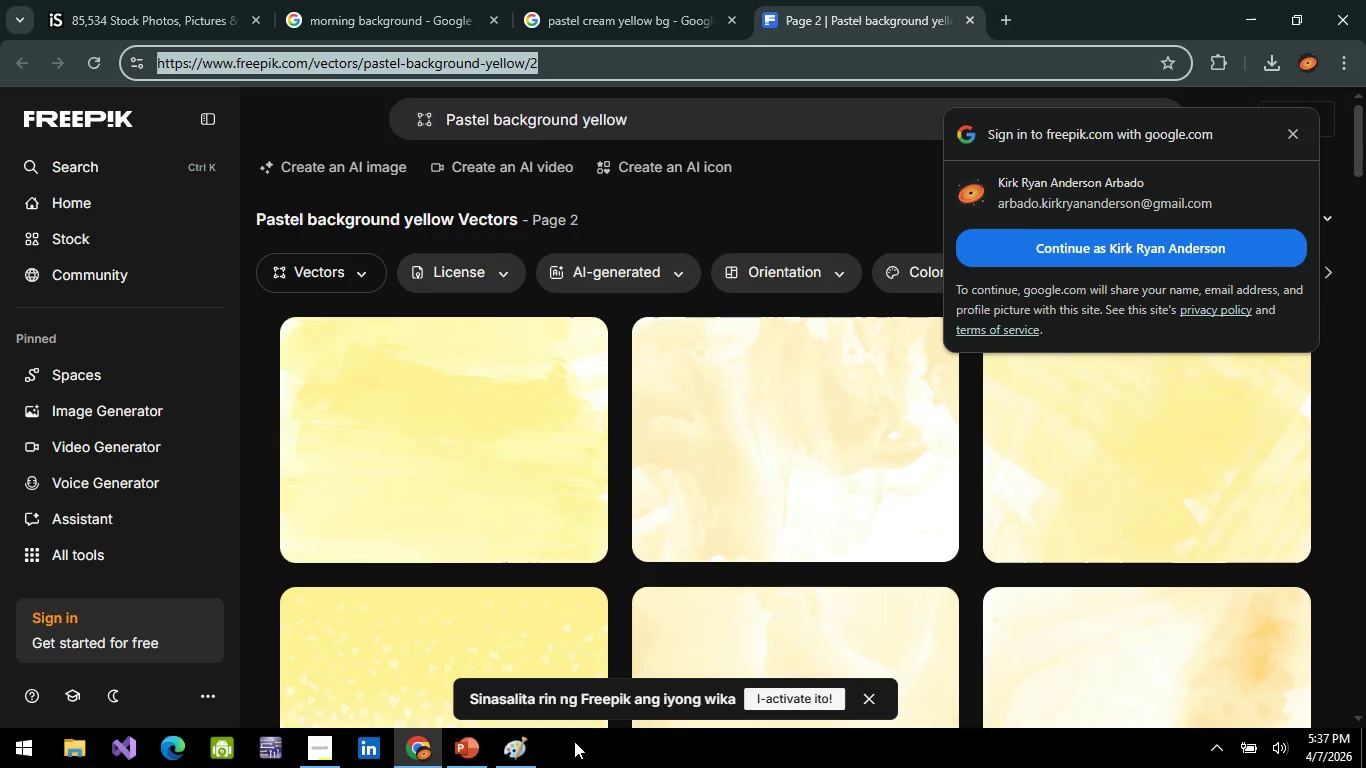 
key(Alt+Tab)
 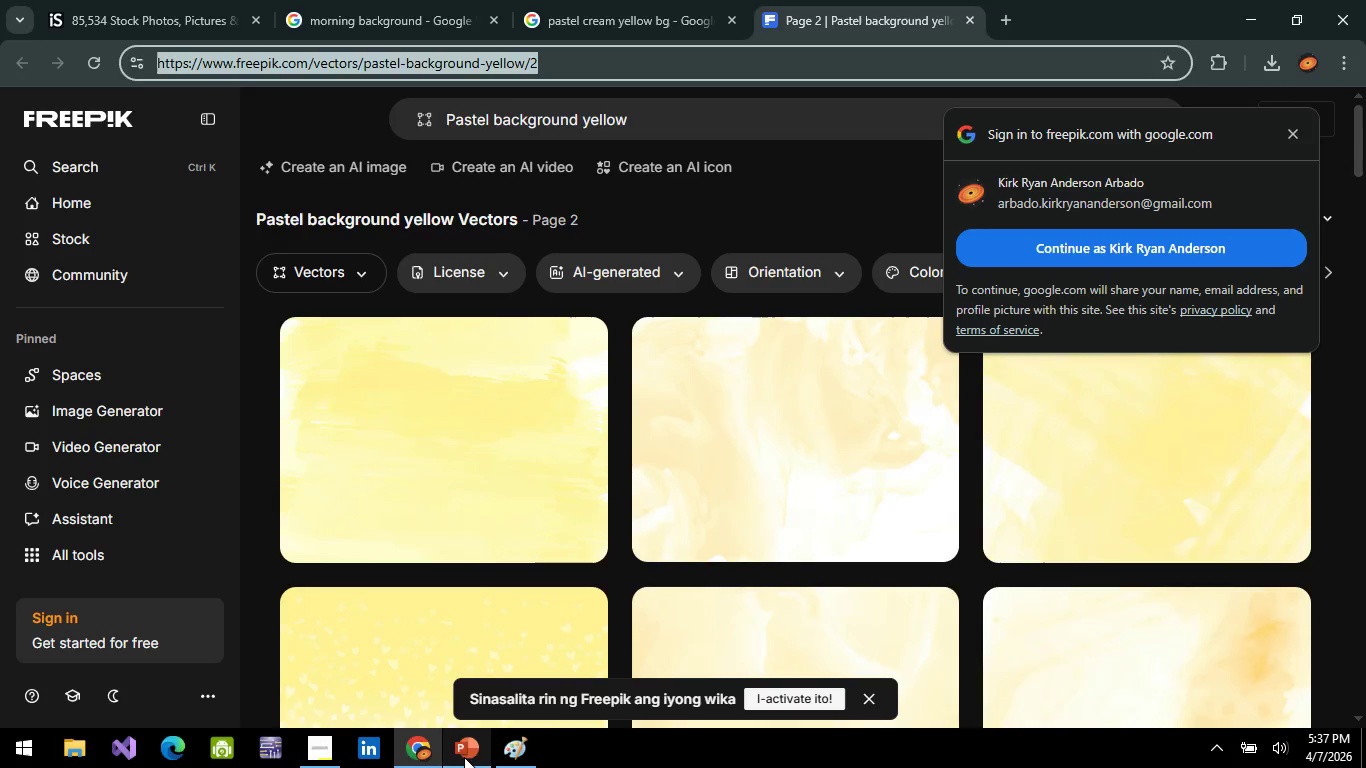 
left_click([464, 760])
 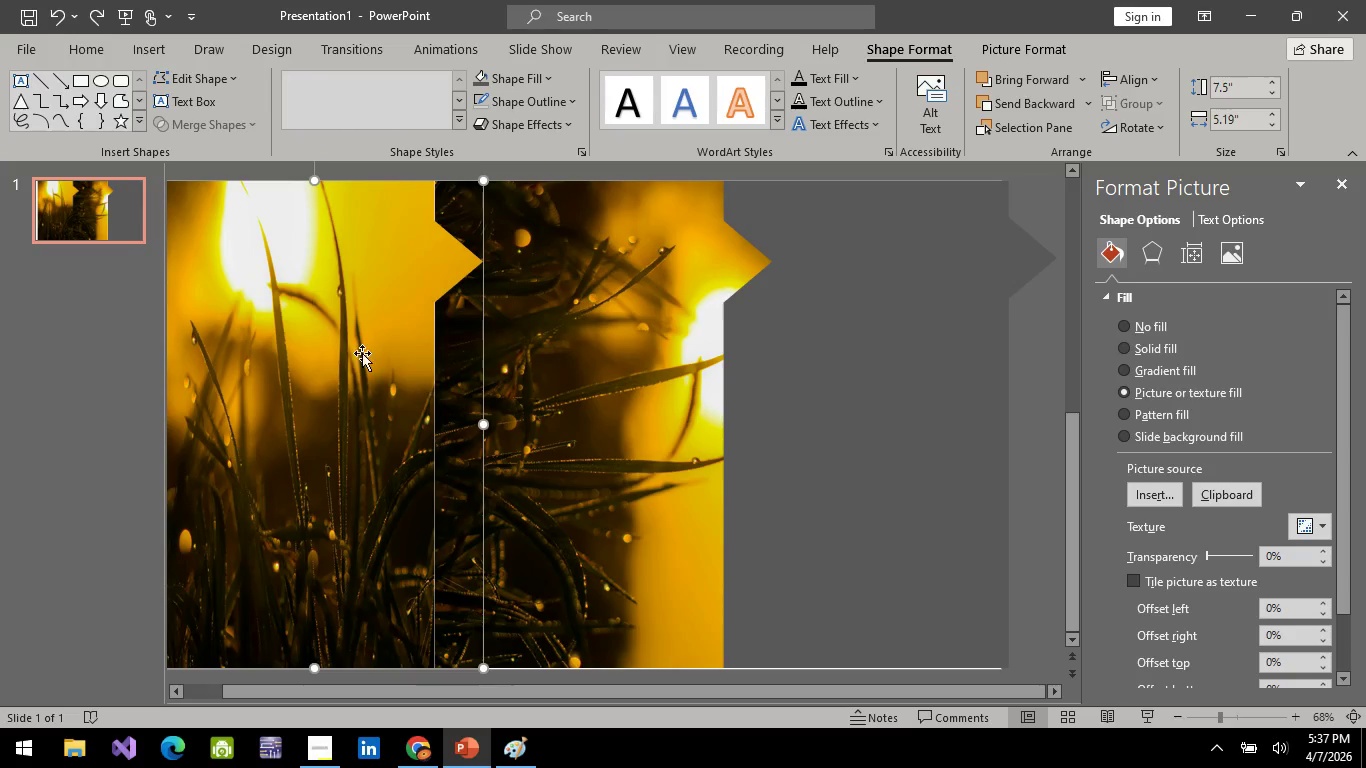 
left_click([321, 354])
 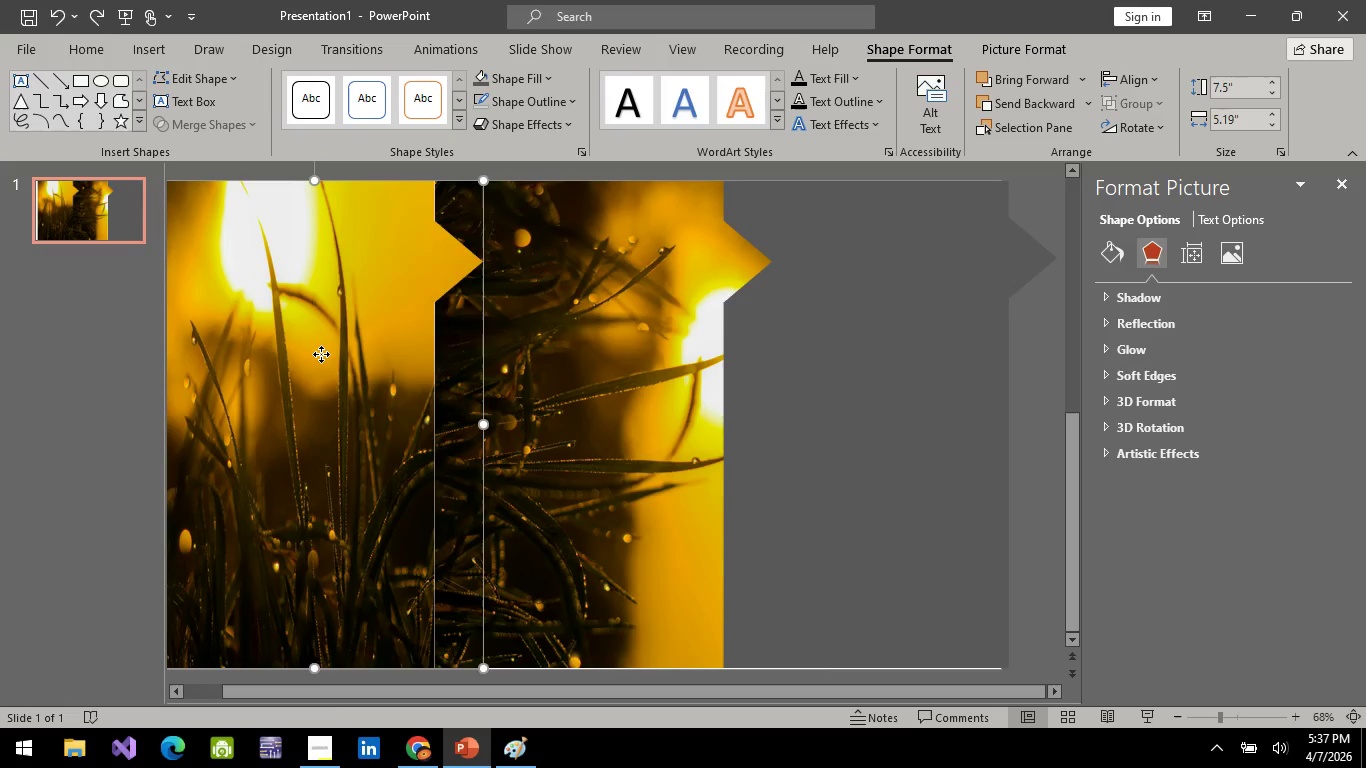 
right_click([321, 354])
 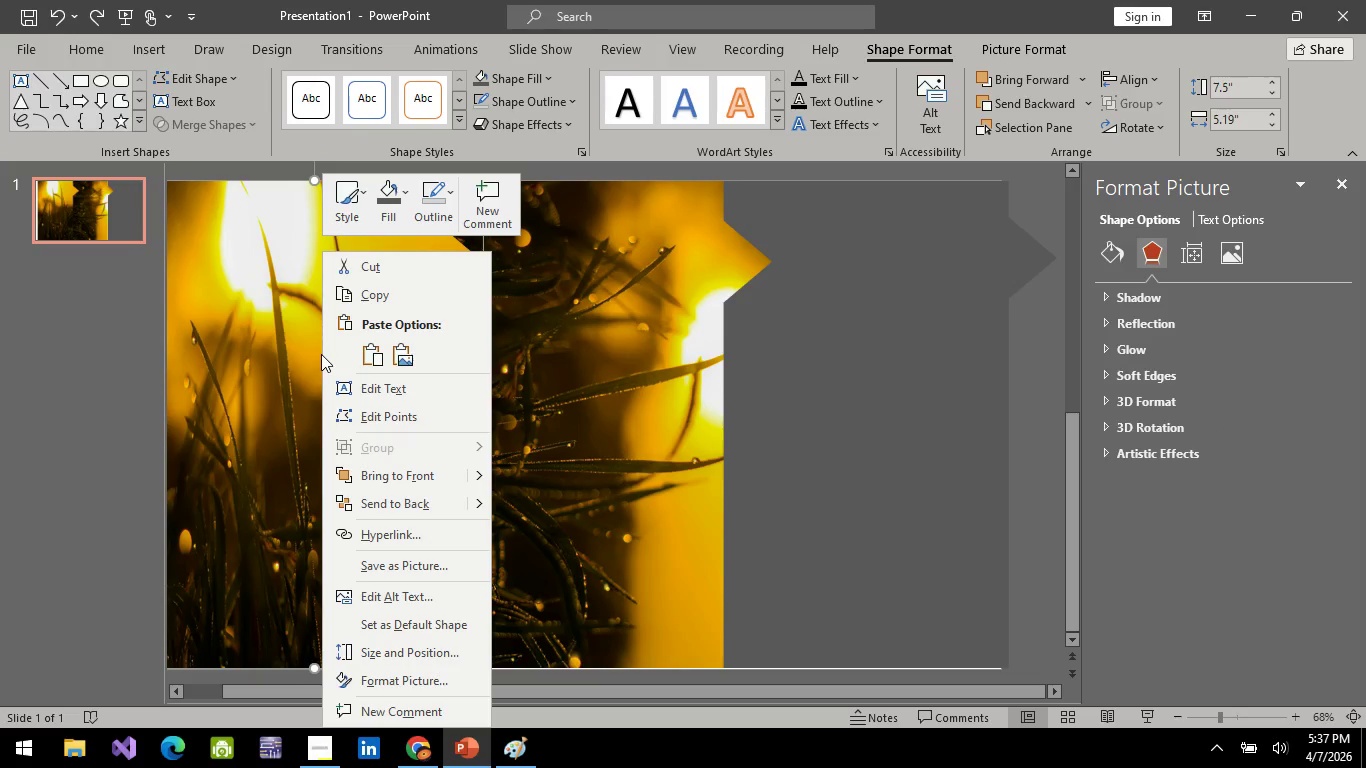 
mouse_move([468, 543])
 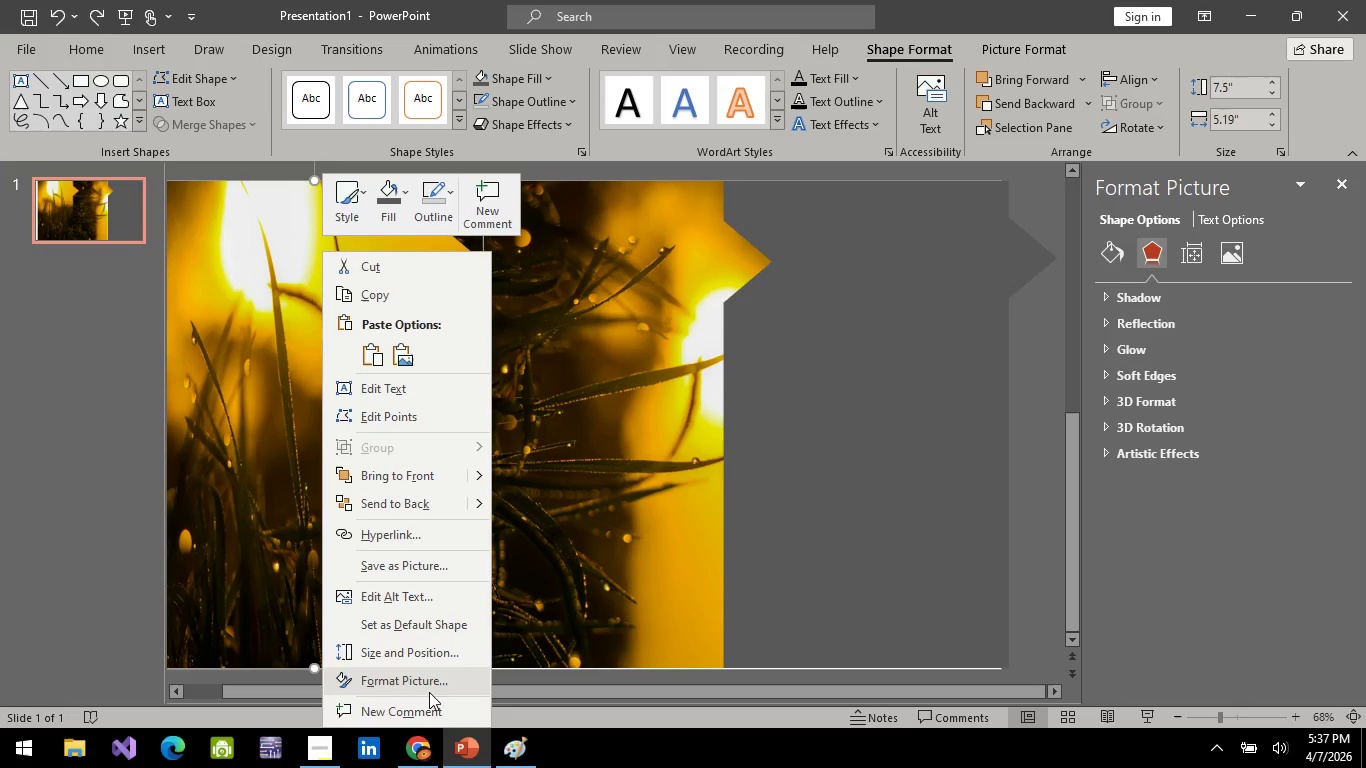 
left_click([421, 685])
 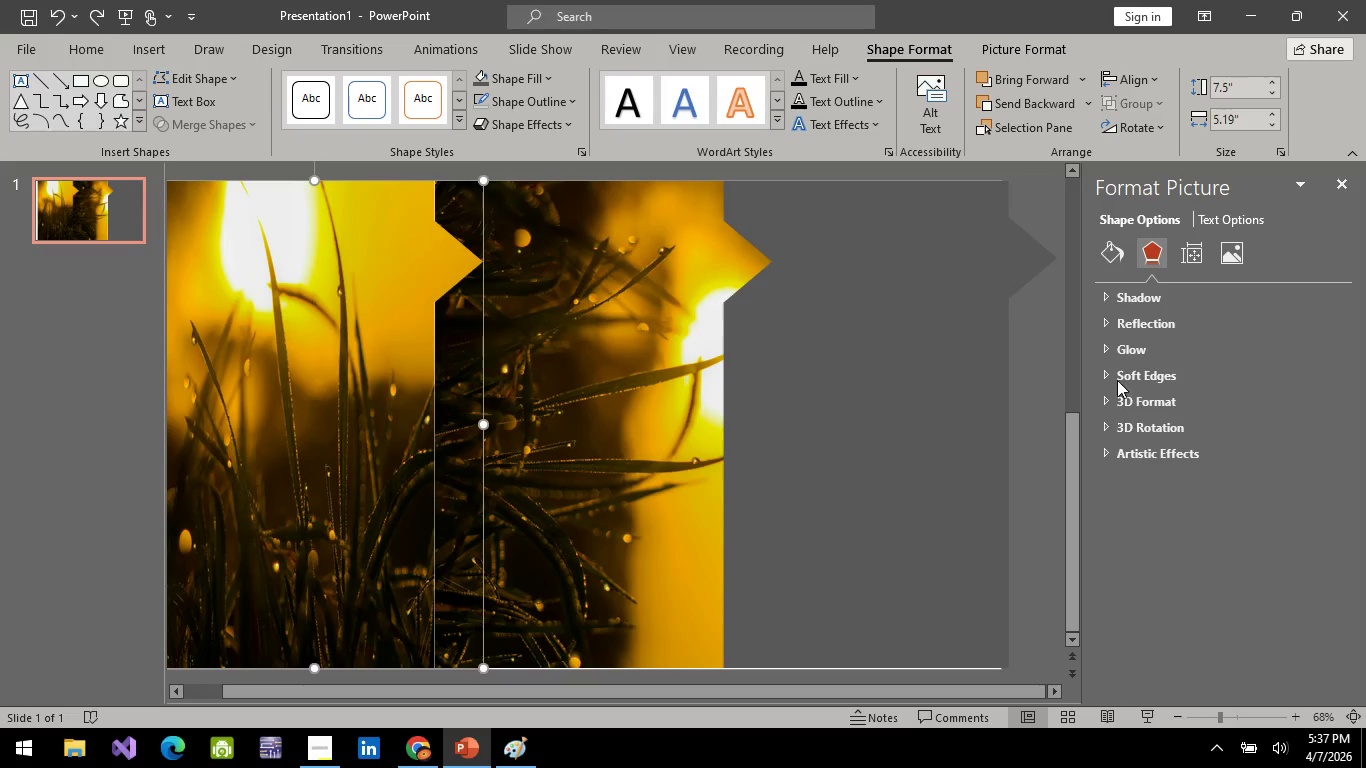 
mouse_move([1121, 272])
 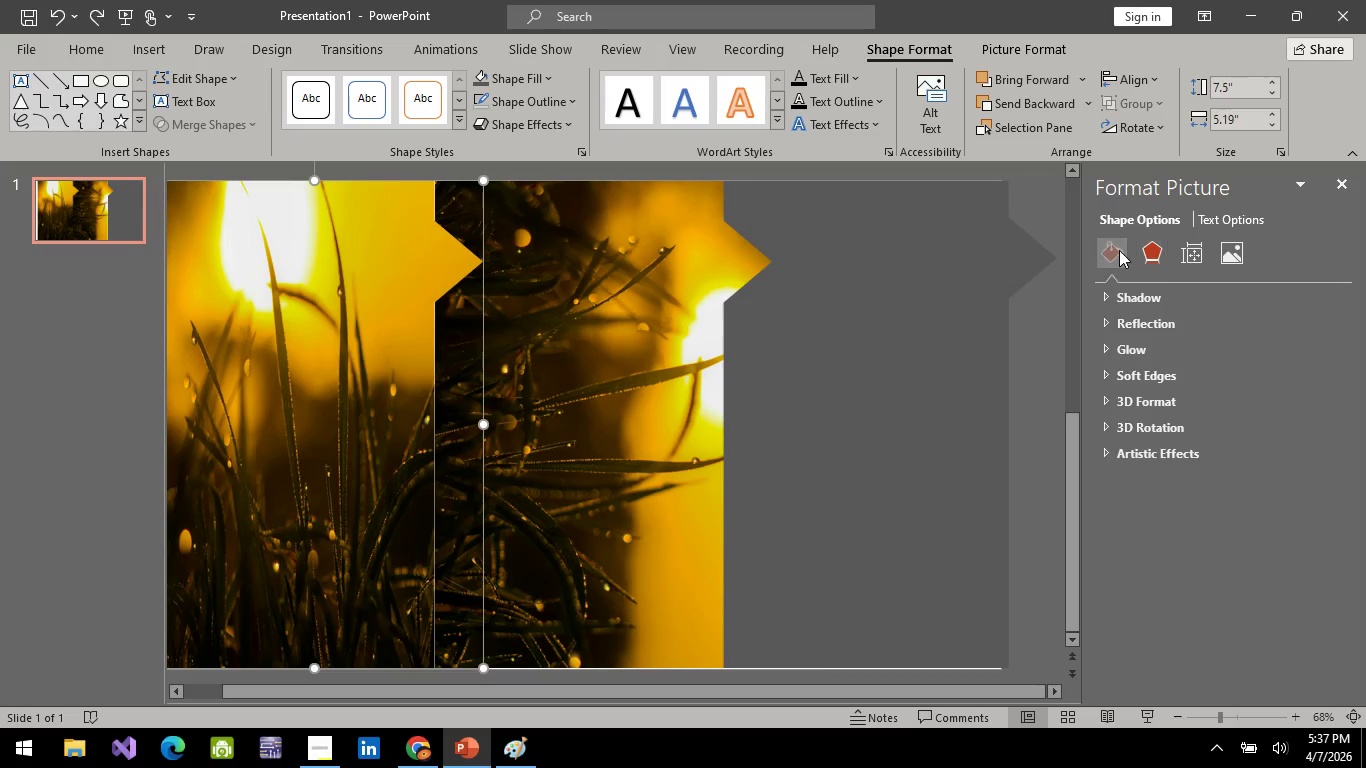 
left_click([1119, 250])
 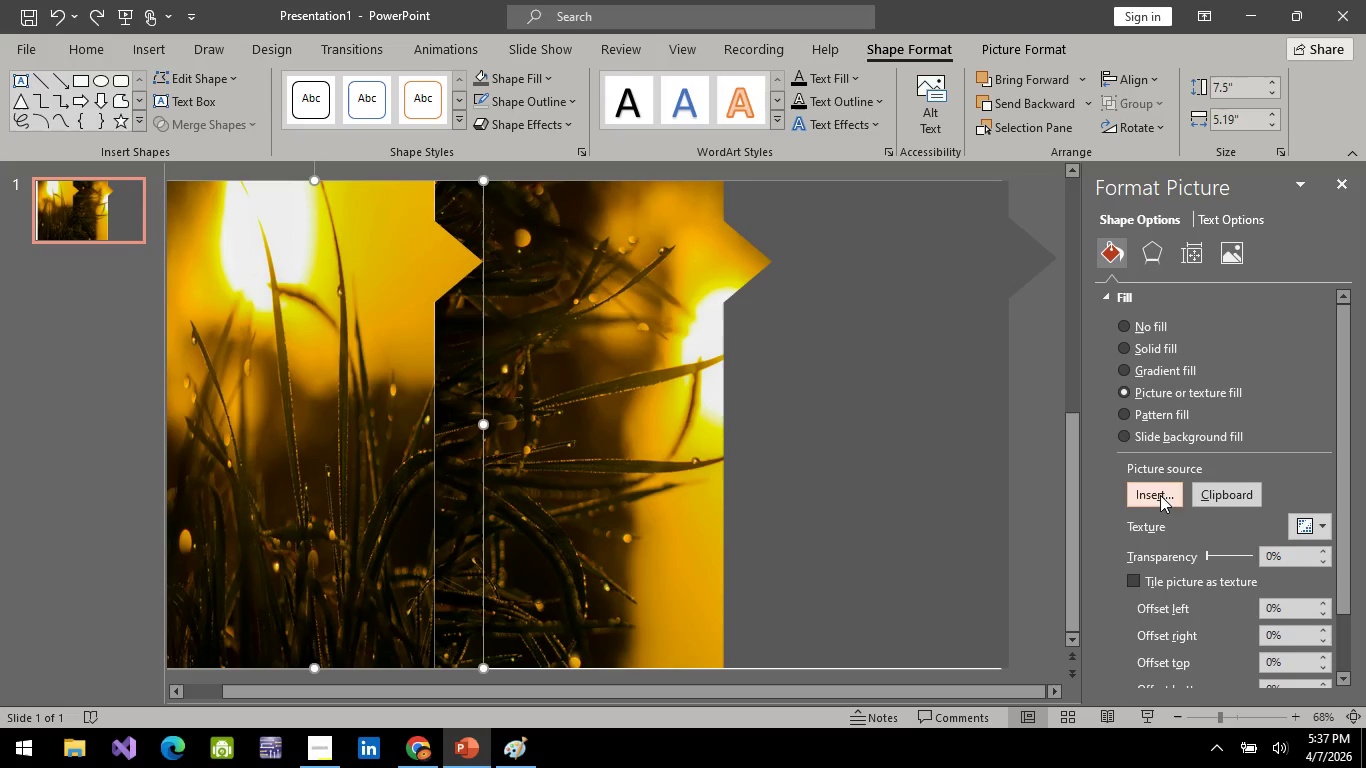 
left_click([1160, 492])
 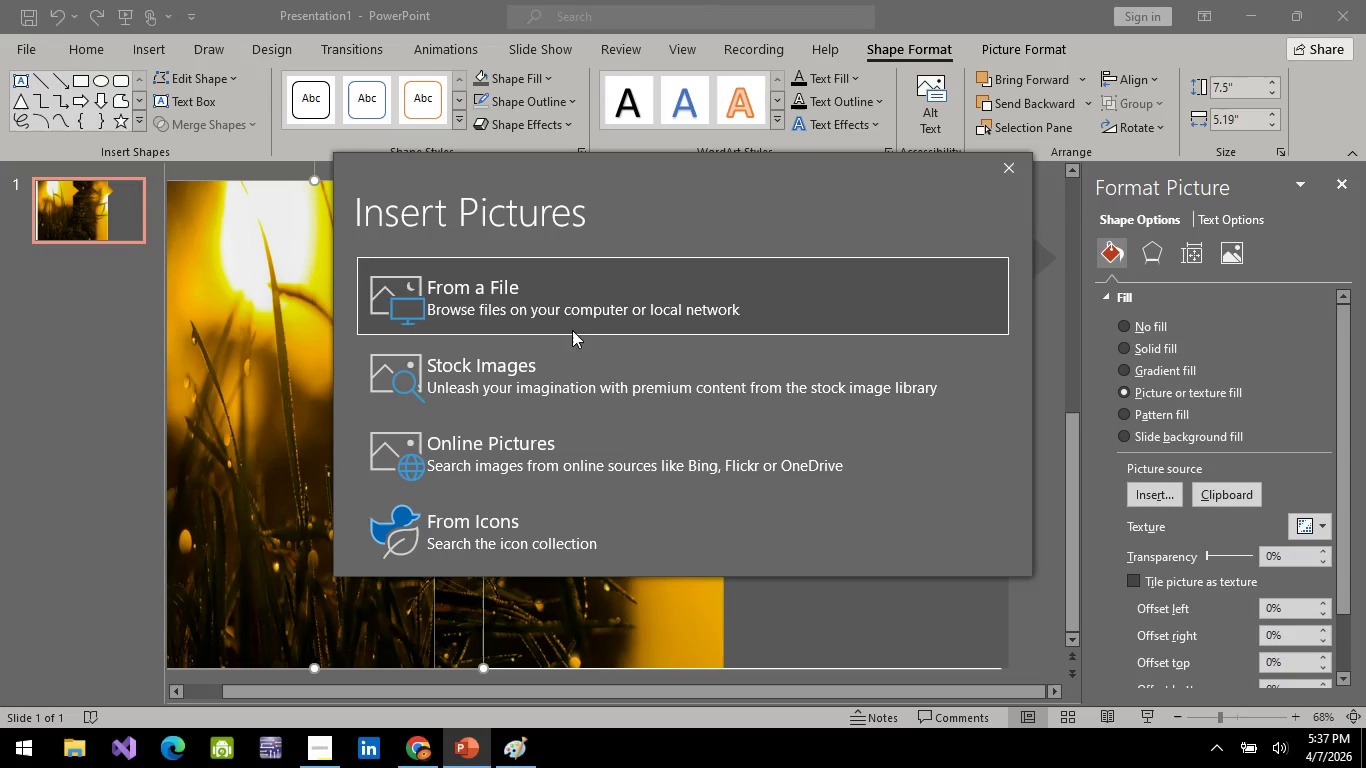 
left_click([570, 303])
 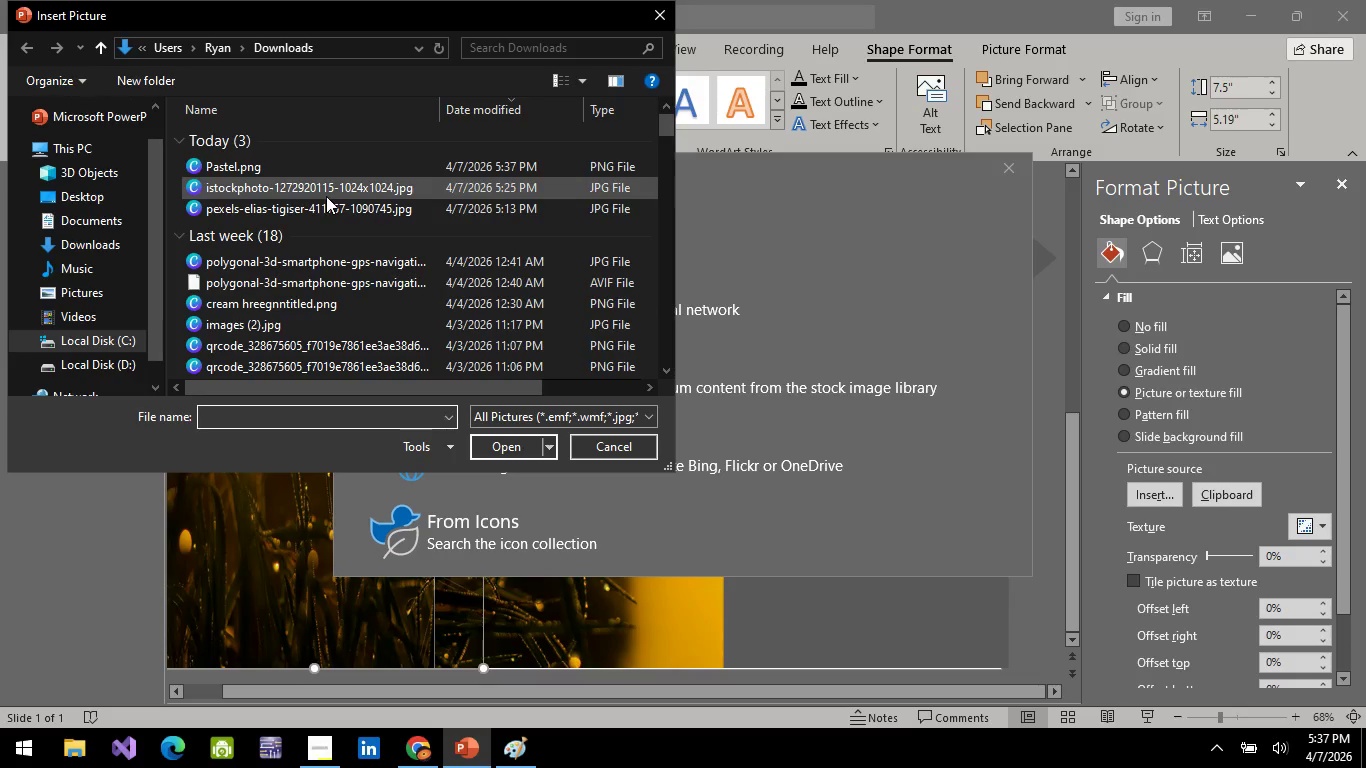 
left_click([326, 160])
 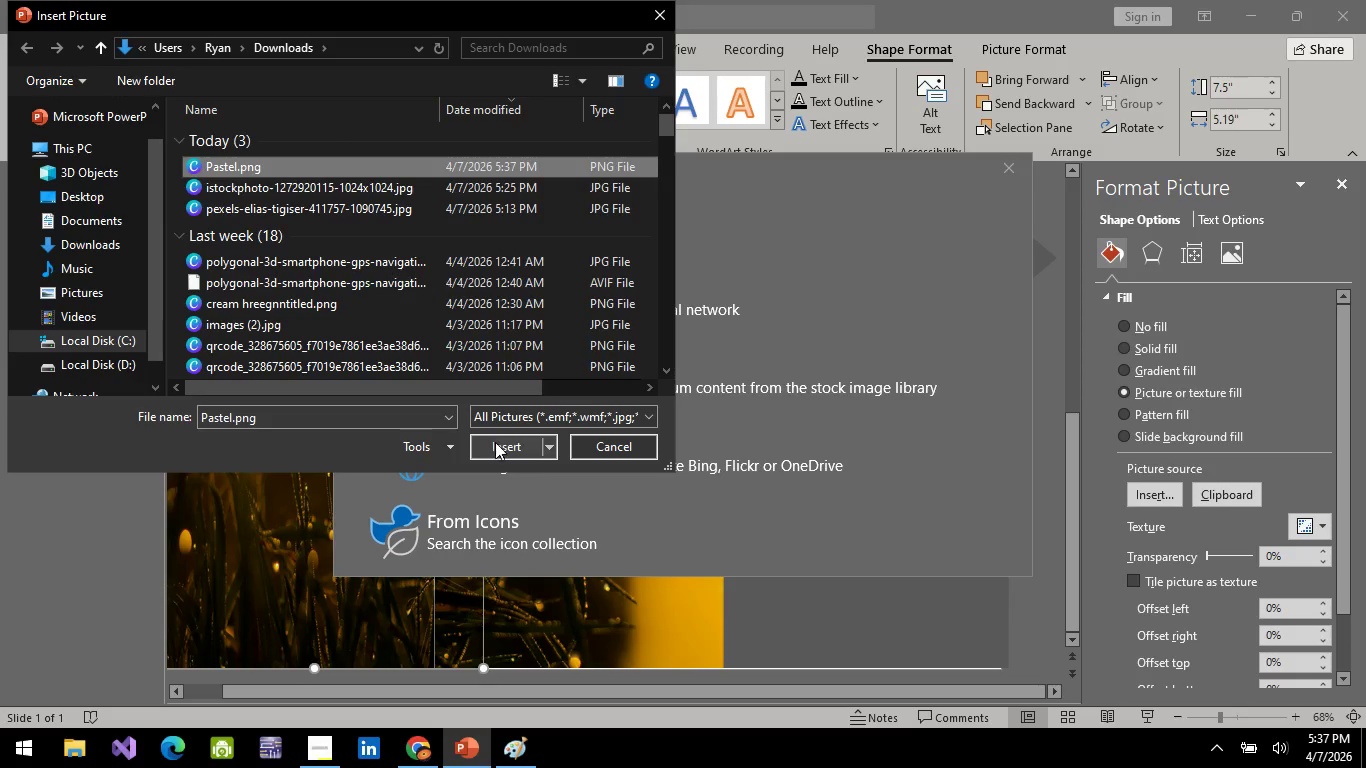 
left_click([495, 442])
 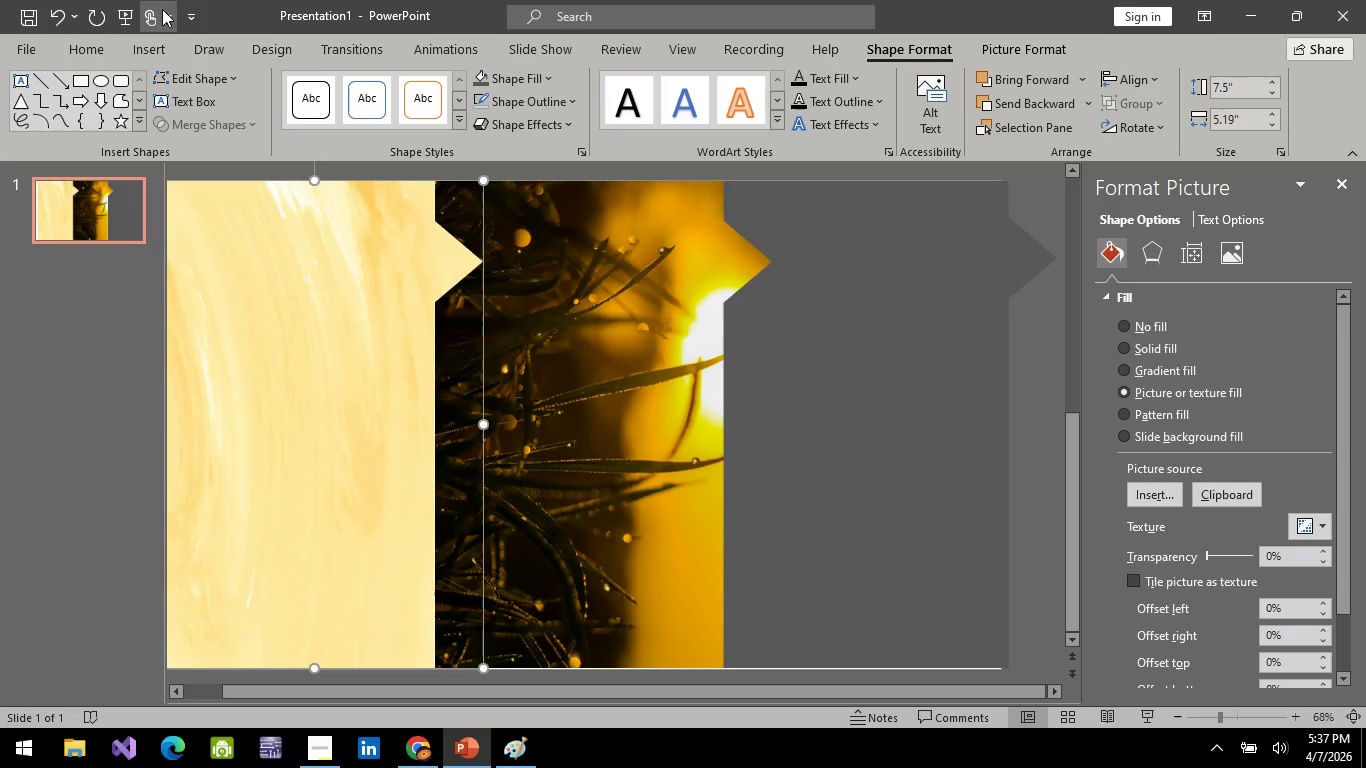 
wait(6.28)
 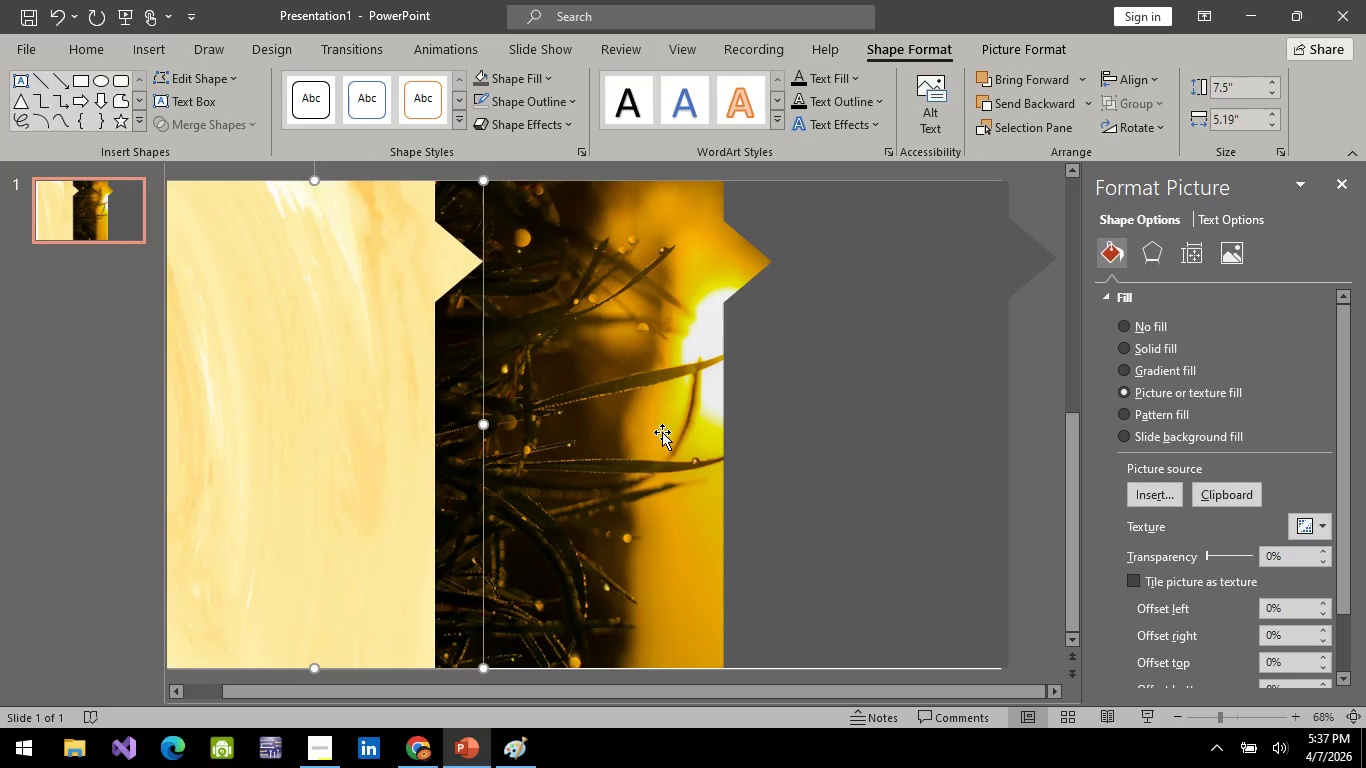 
left_click([256, 43])
 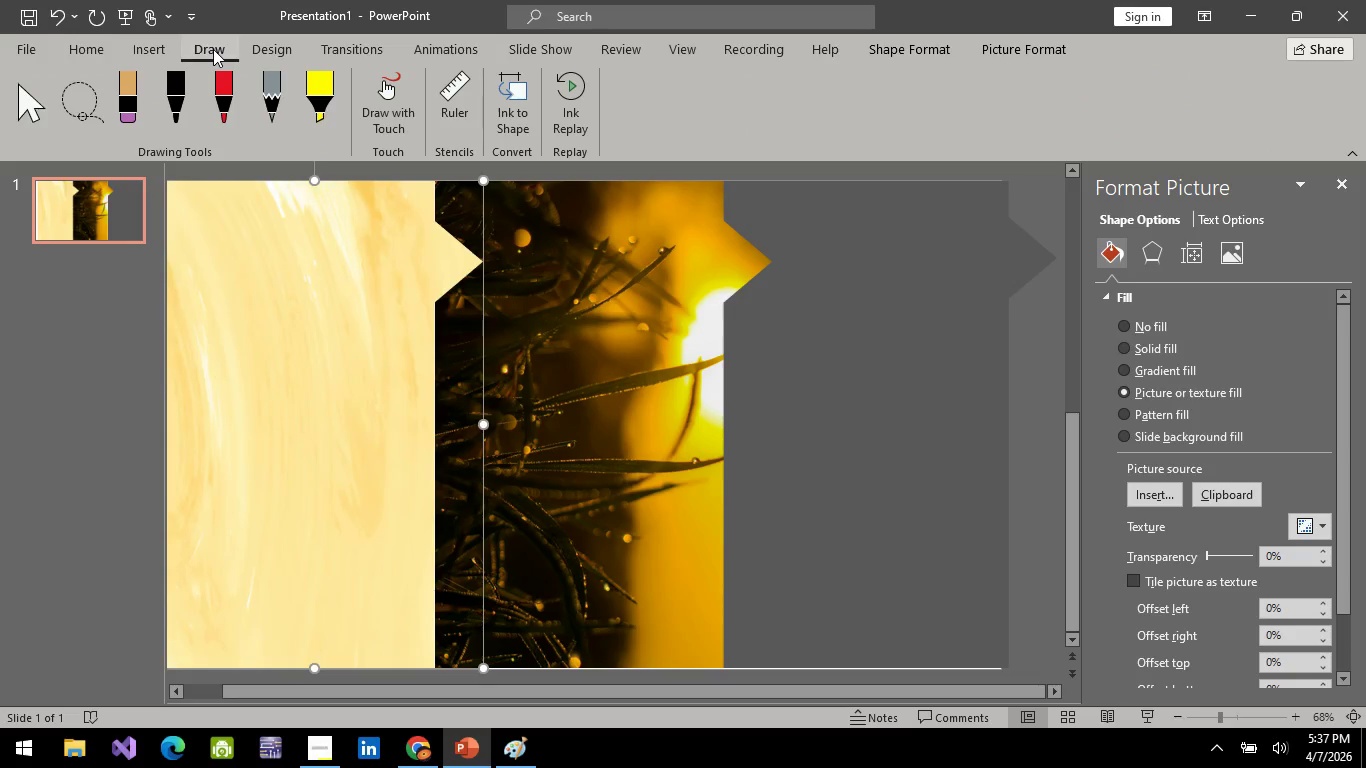 
left_click([157, 42])
 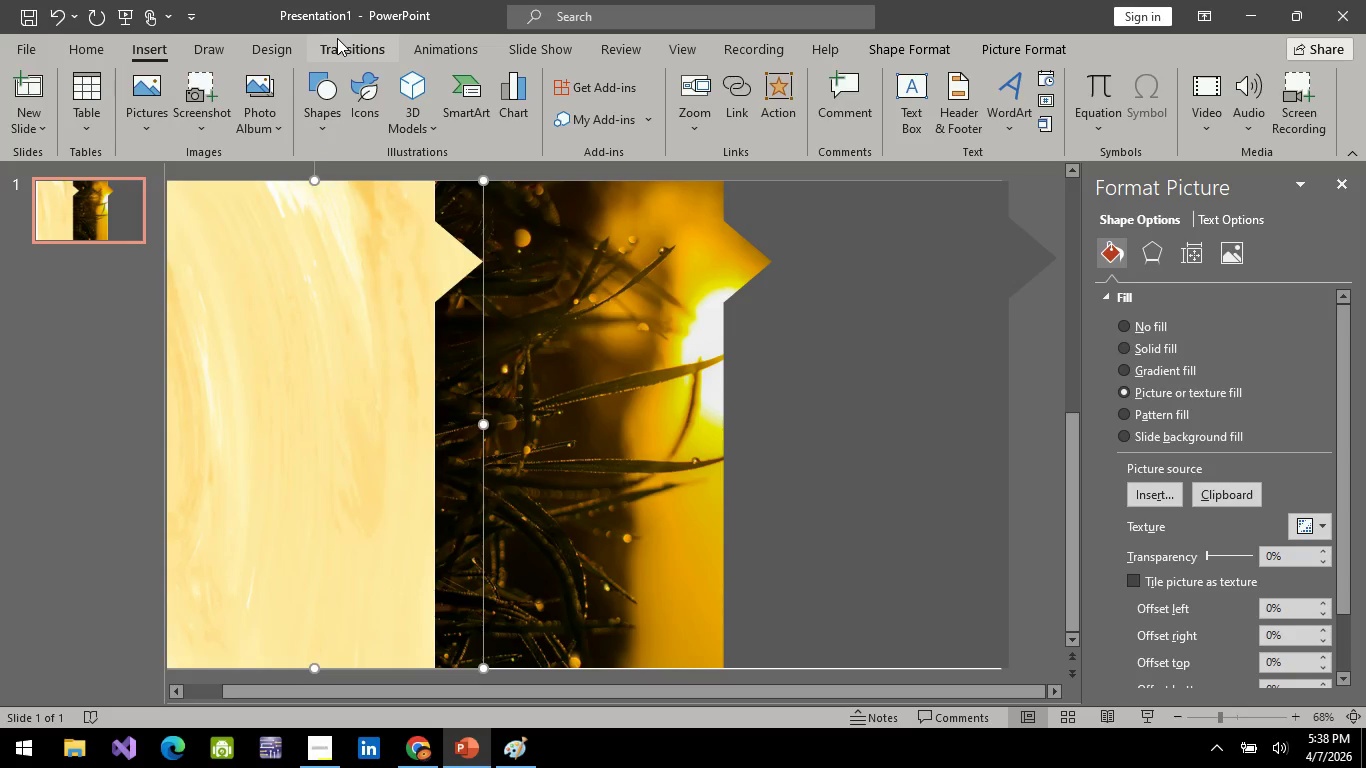 
double_click([255, 49])
 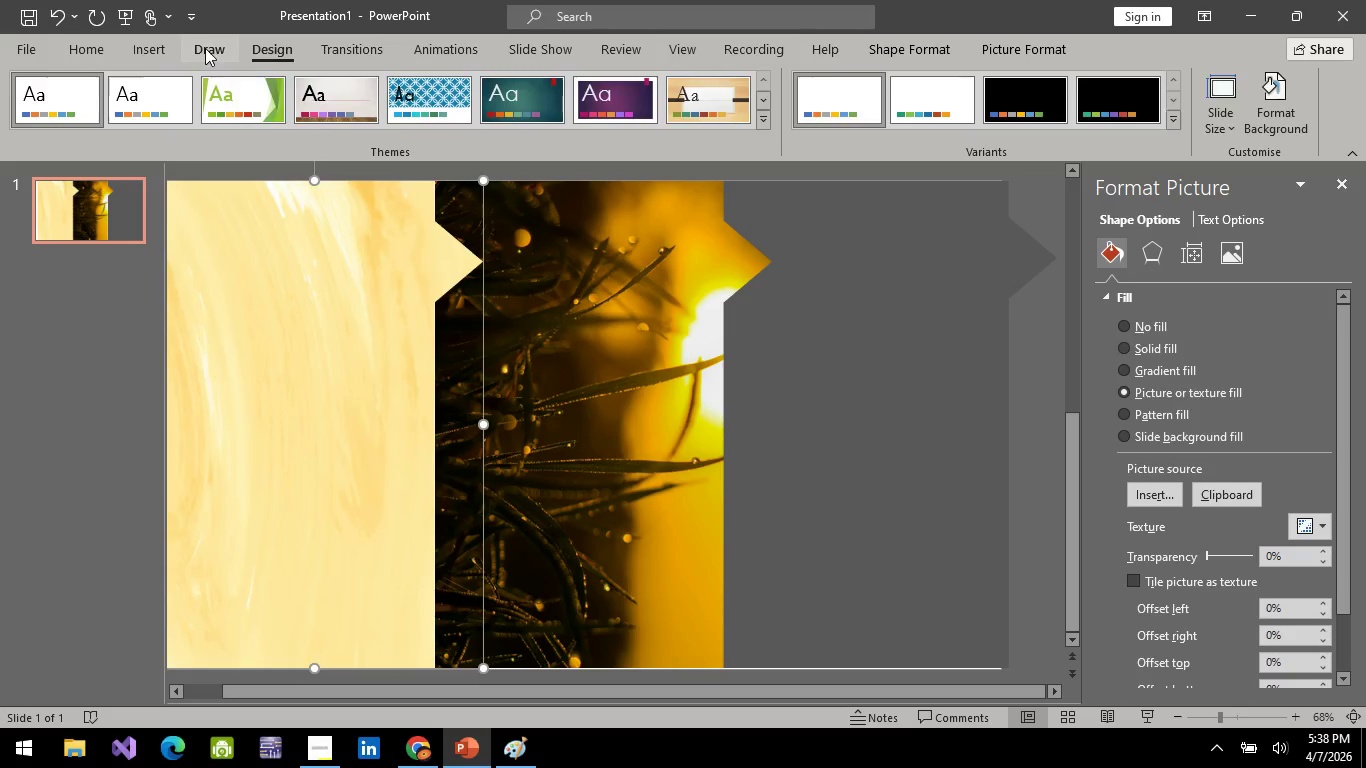 
triple_click([205, 48])
 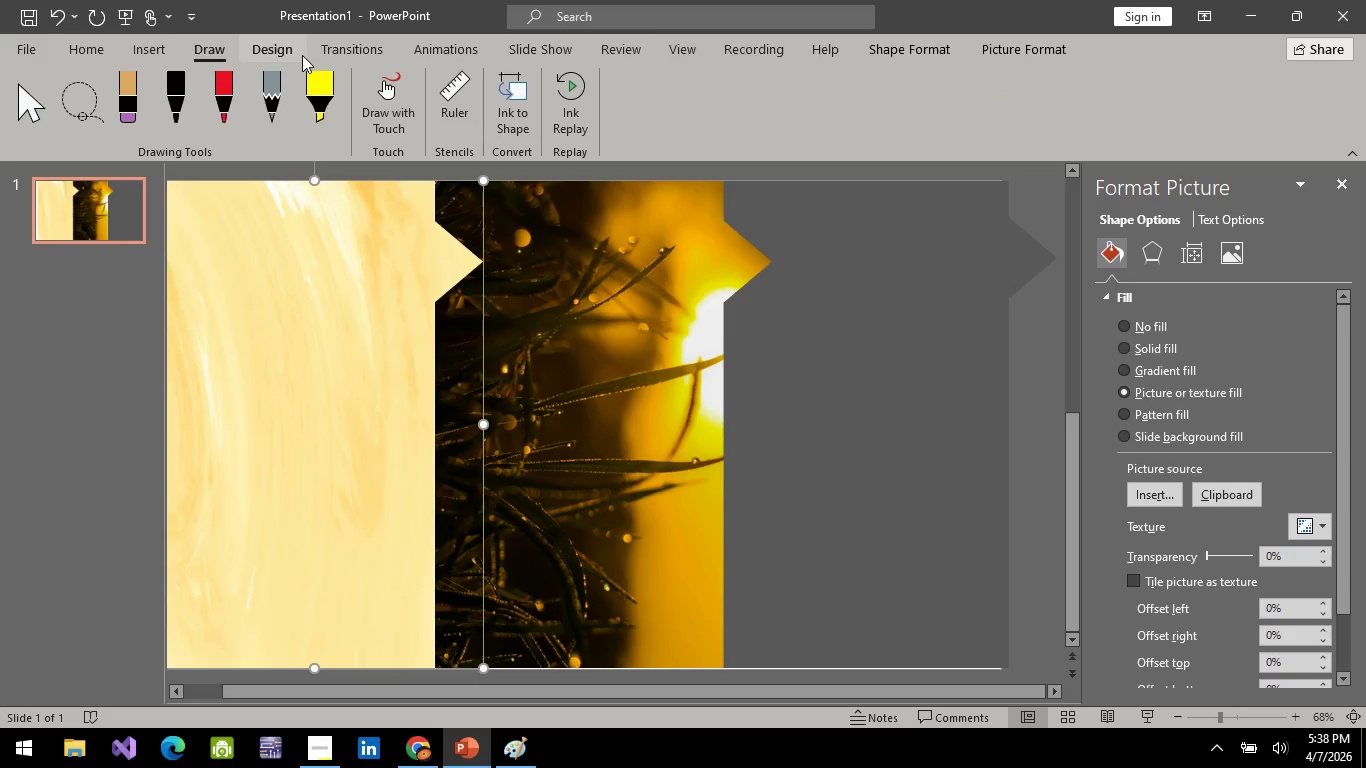 
triple_click([302, 55])
 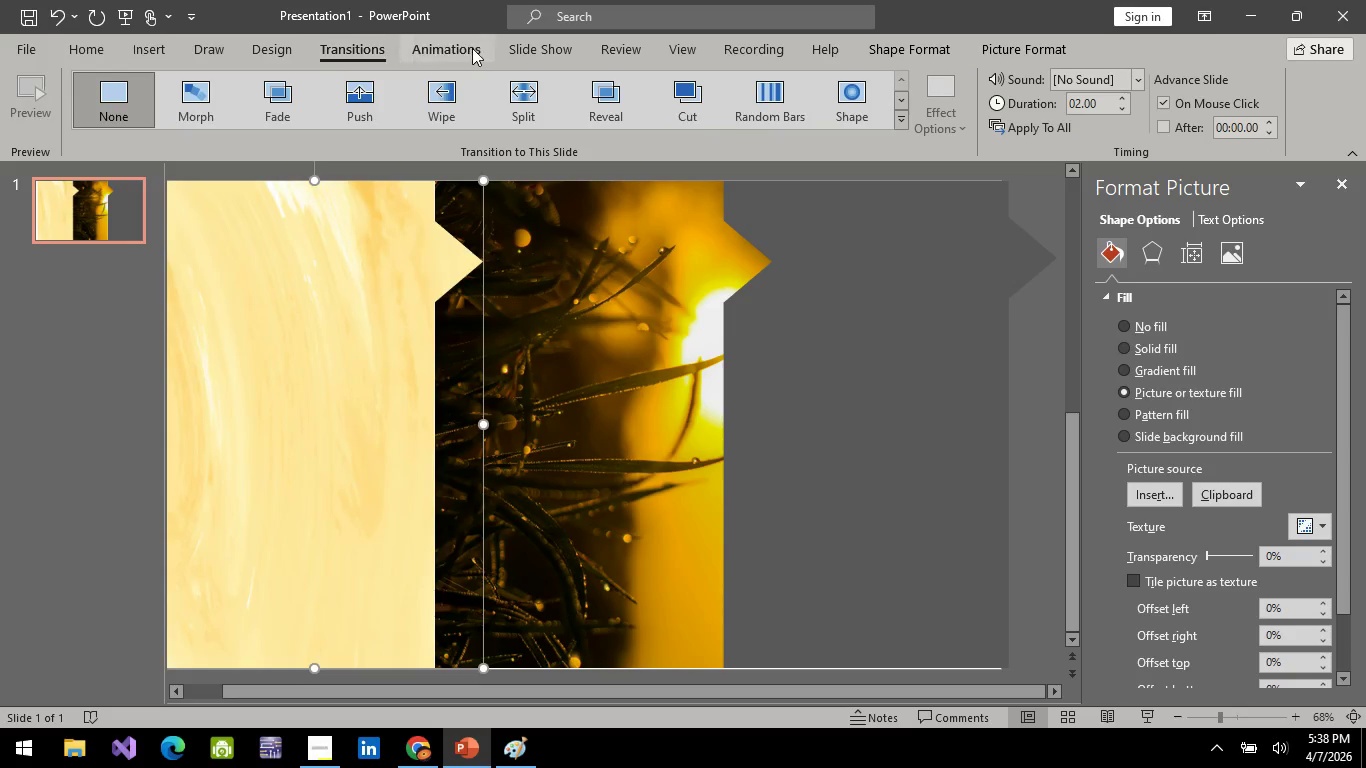 
double_click([472, 48])
 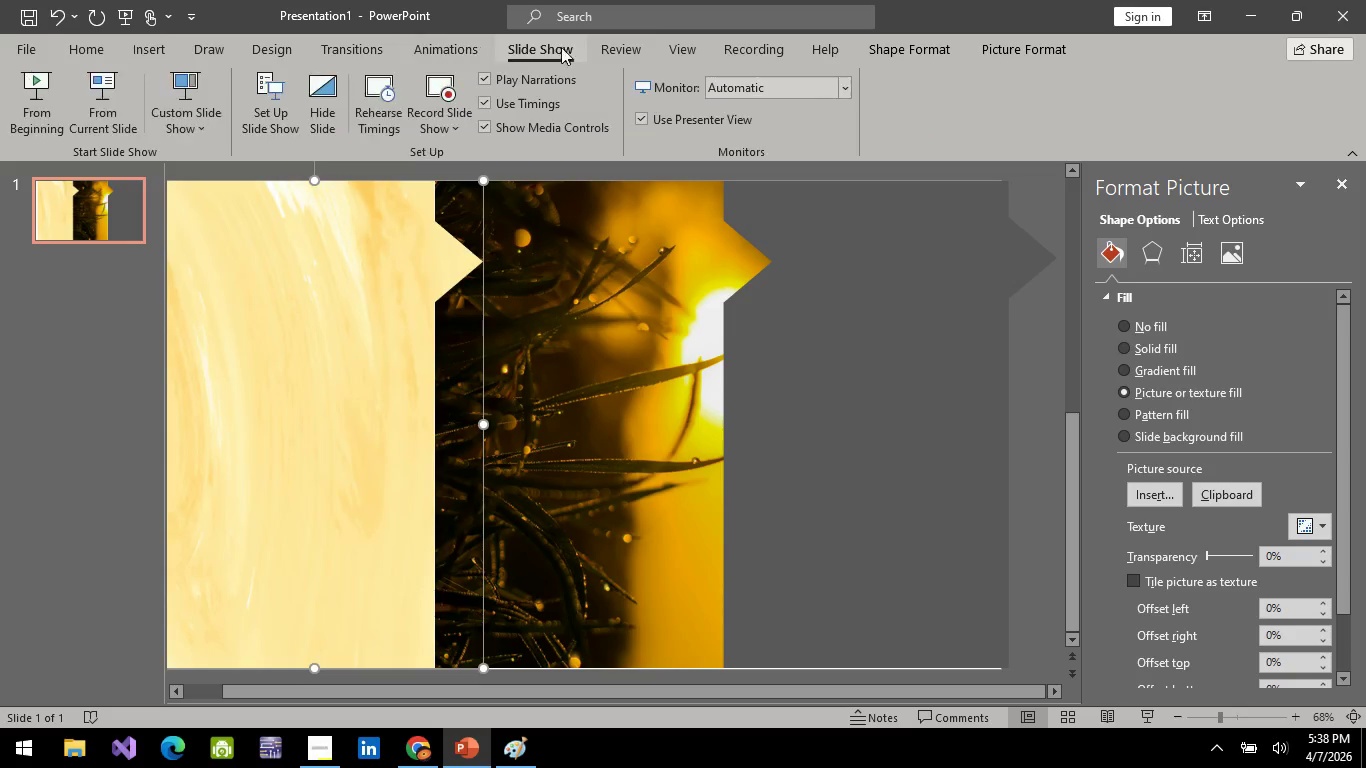 
triple_click([554, 48])
 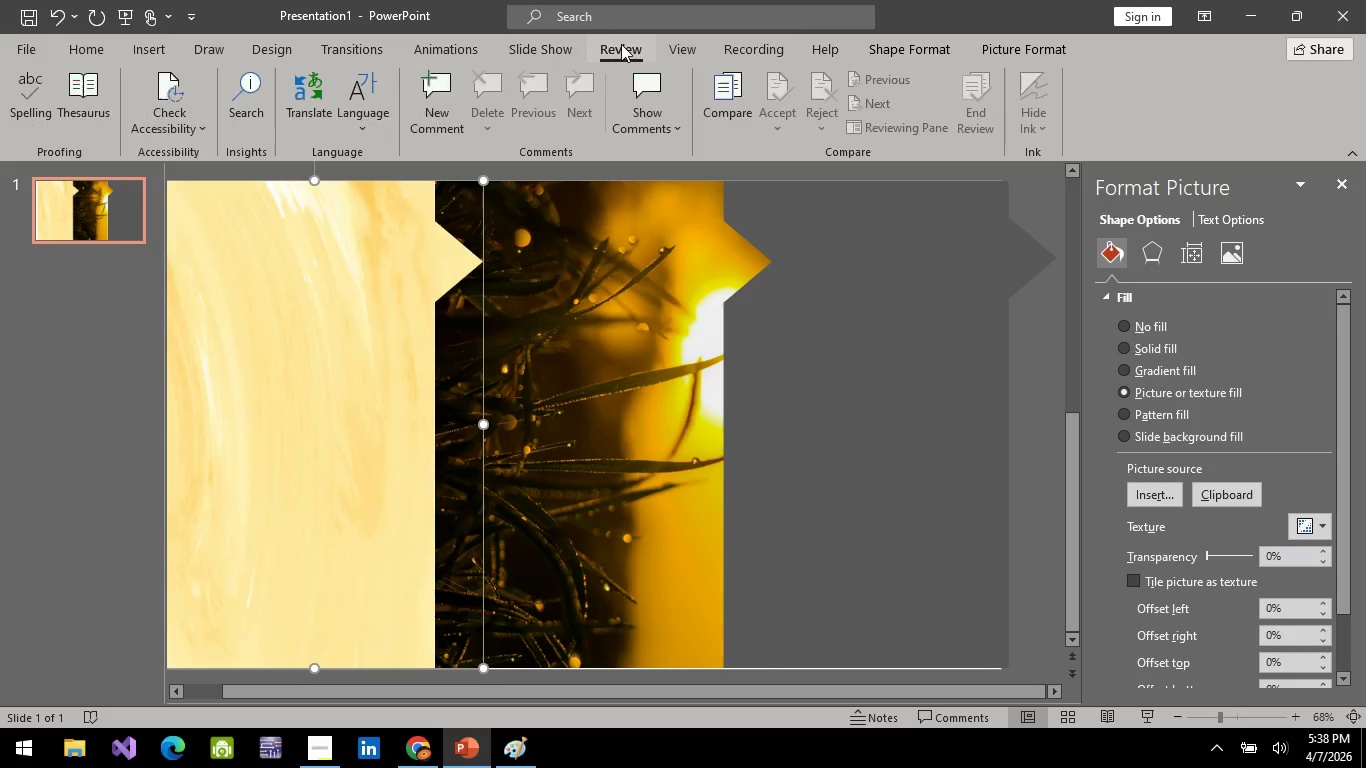 
triple_click([621, 44])
 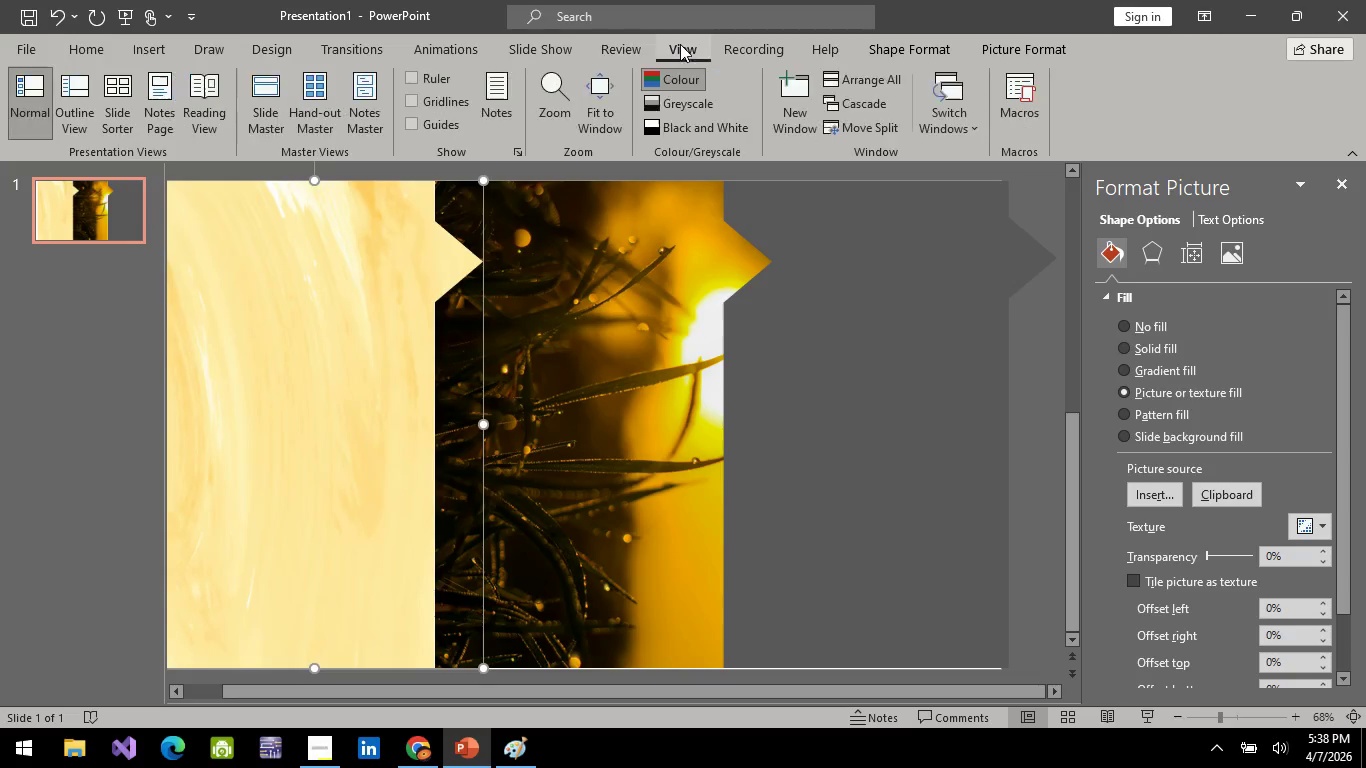 
triple_click([680, 44])
 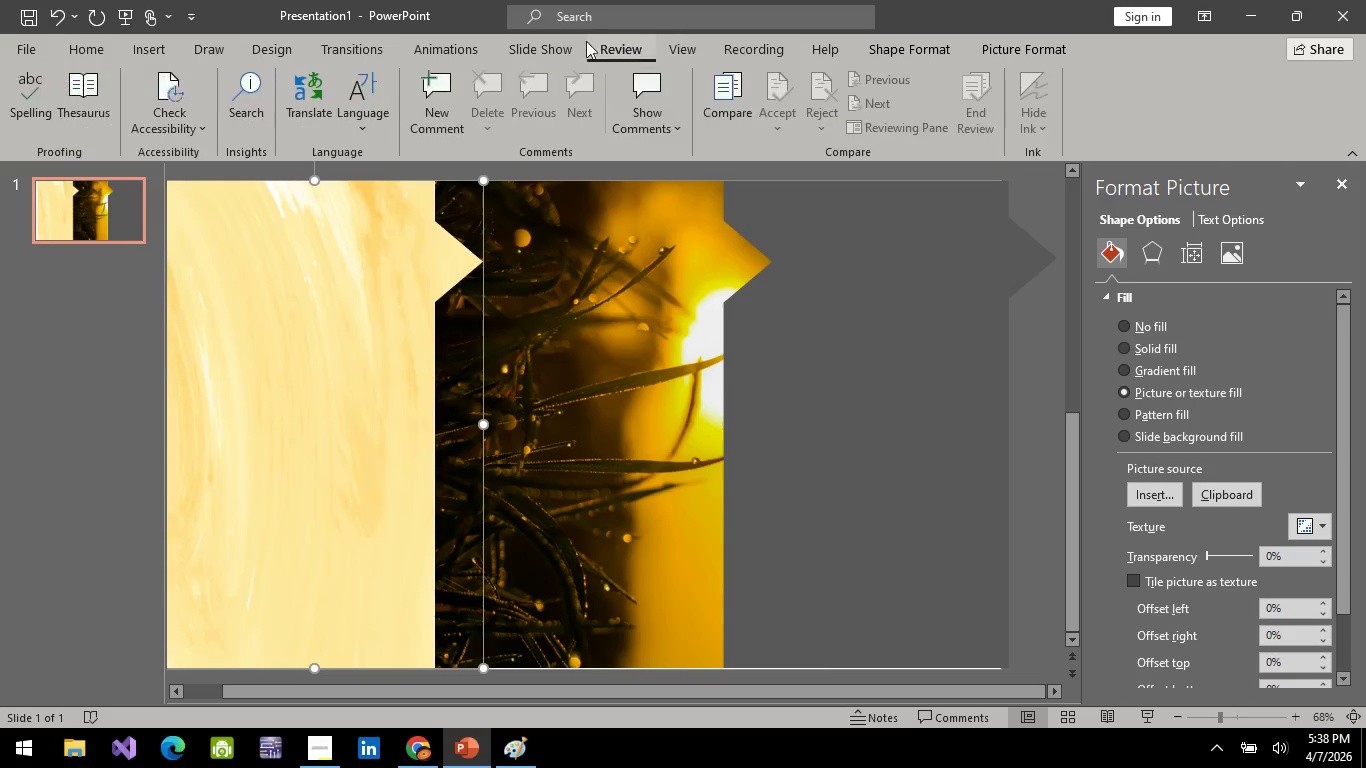 
double_click([537, 39])
 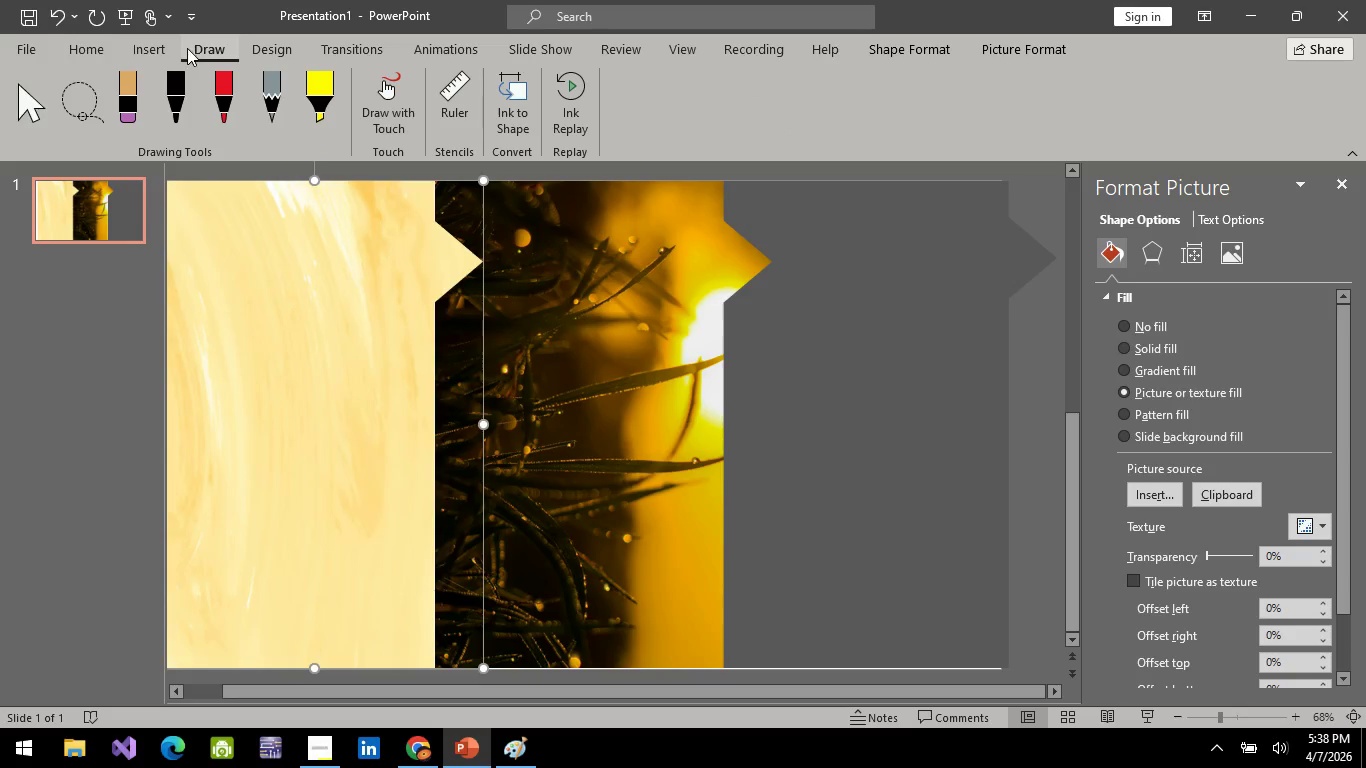 
double_click([146, 49])
 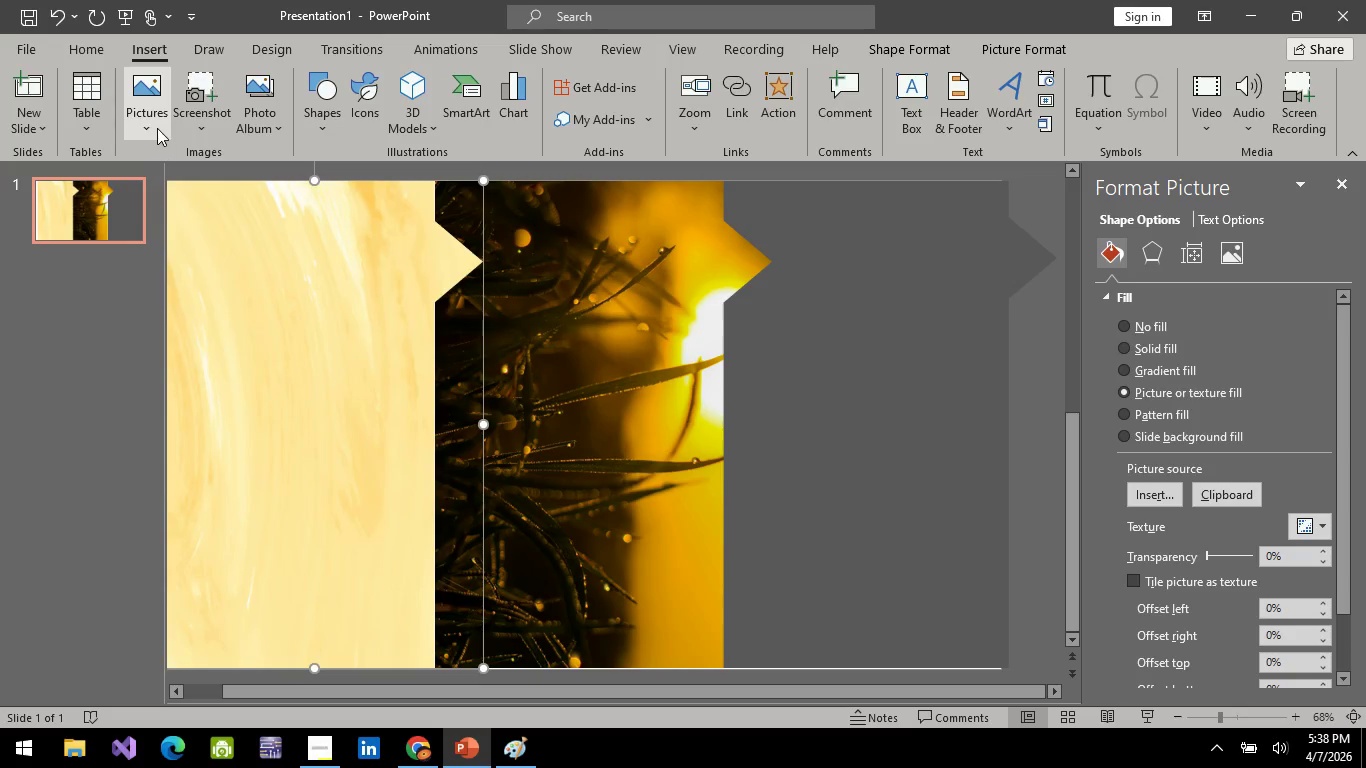 
left_click([332, 108])
 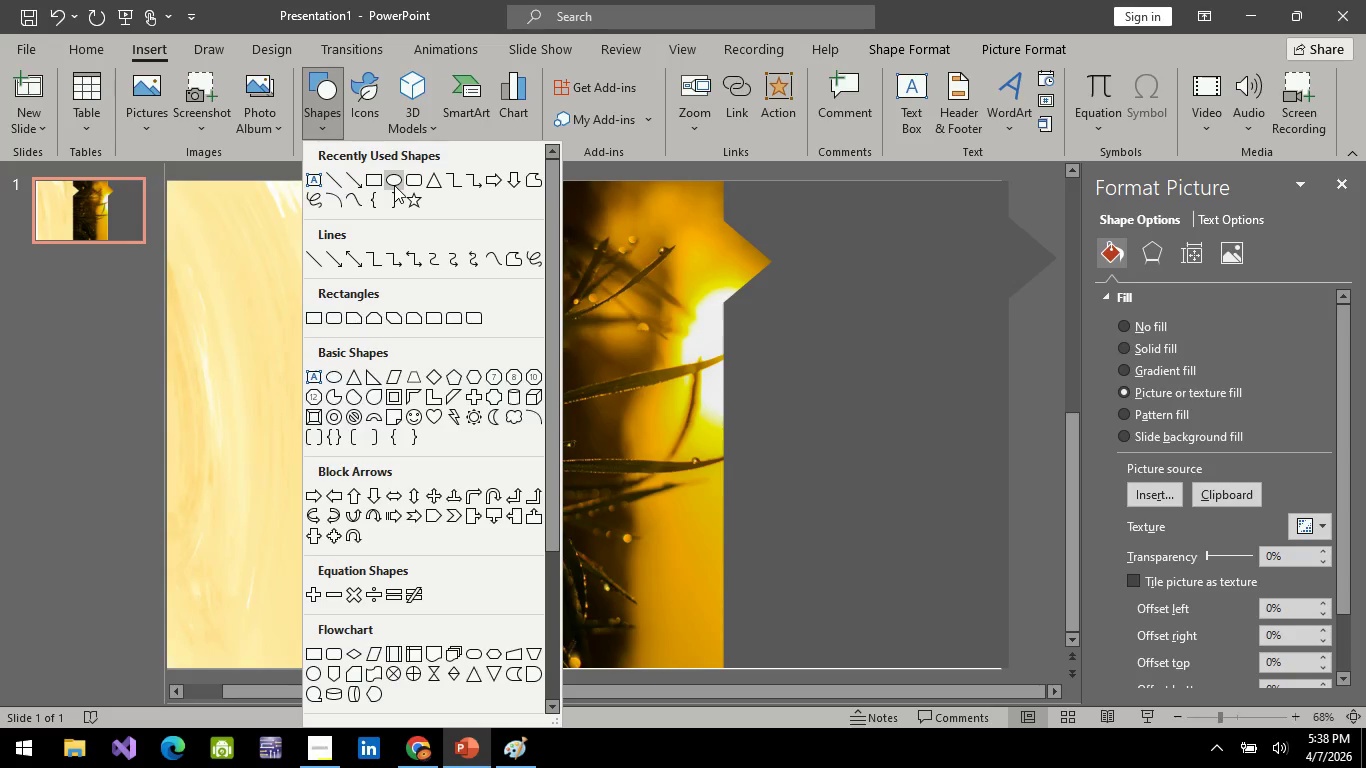 
left_click([393, 185])
 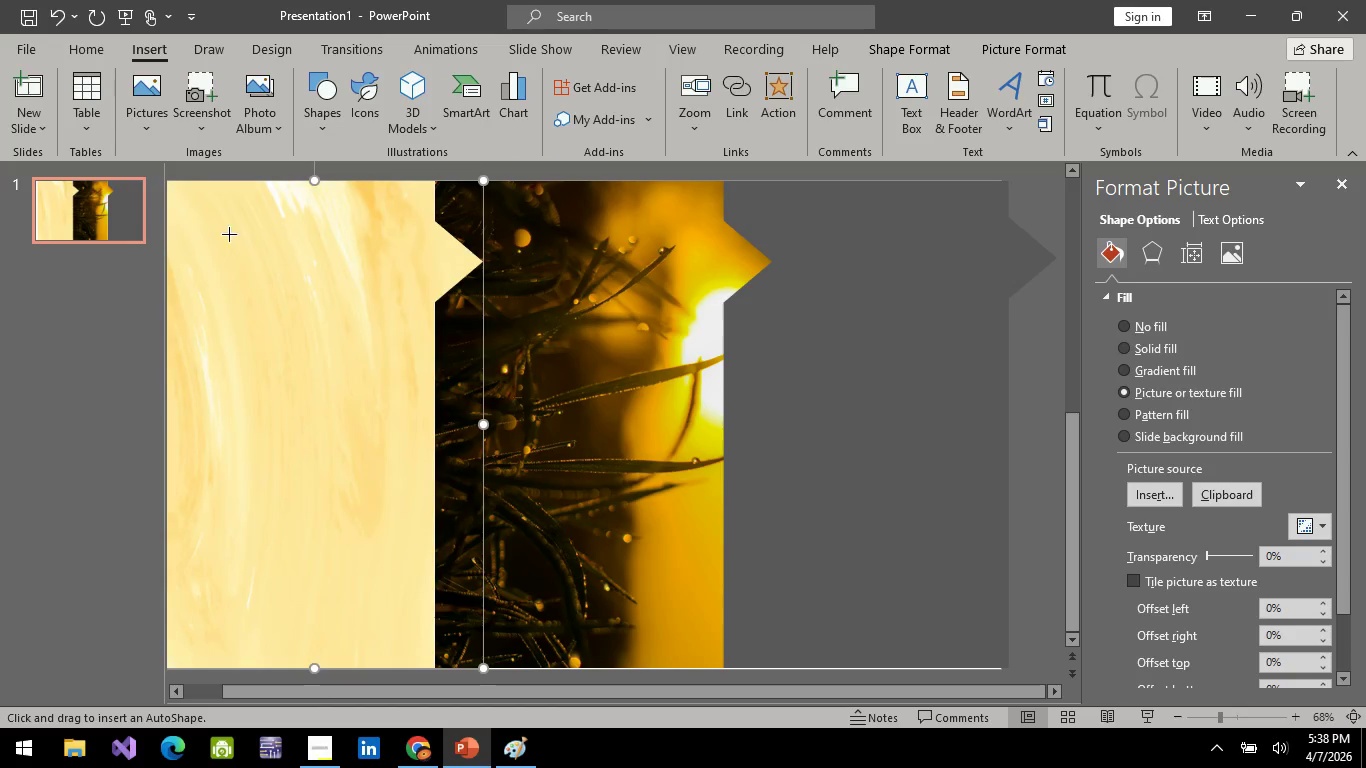 
hold_key(key=ShiftLeft, duration=1.5)
left_click_drag(start_coordinate=[175, 256], to_coordinate=[329, 402])
 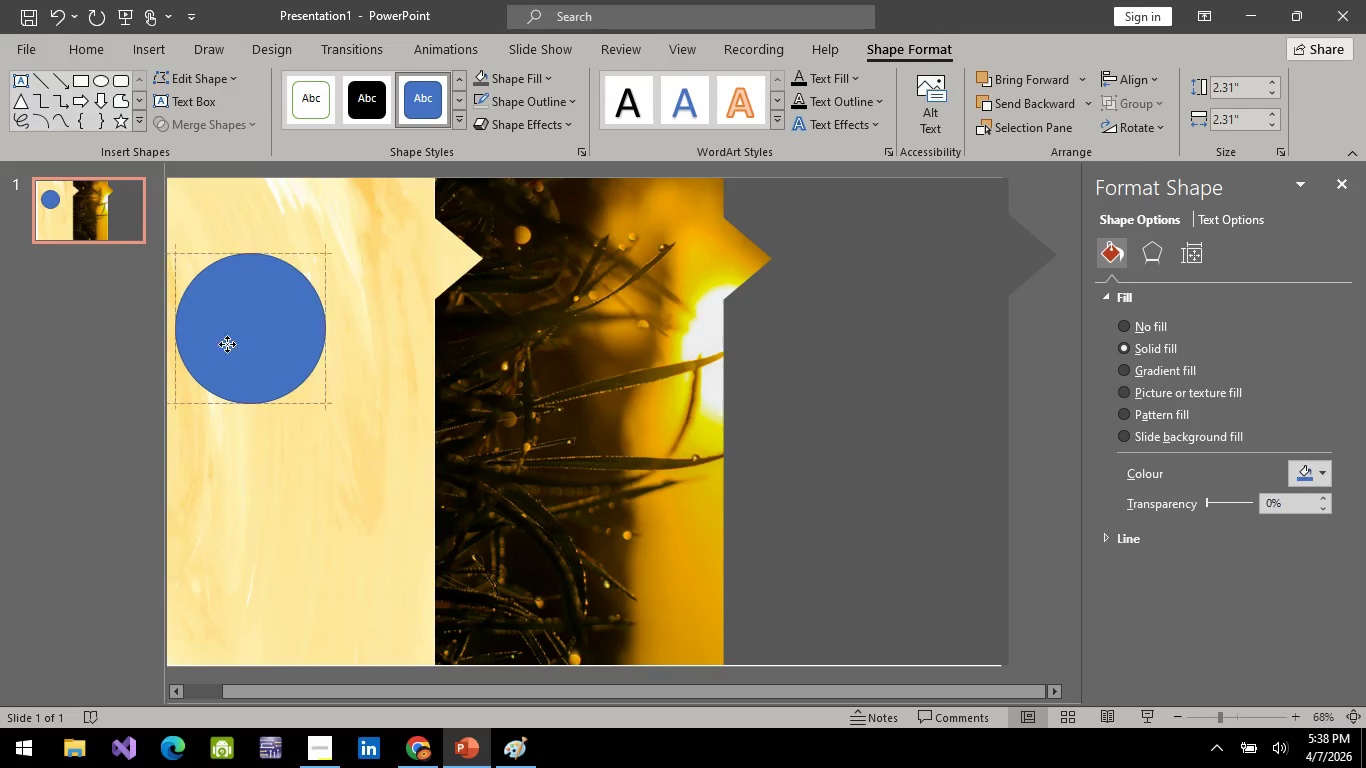 
key(Shift+ShiftLeft)
 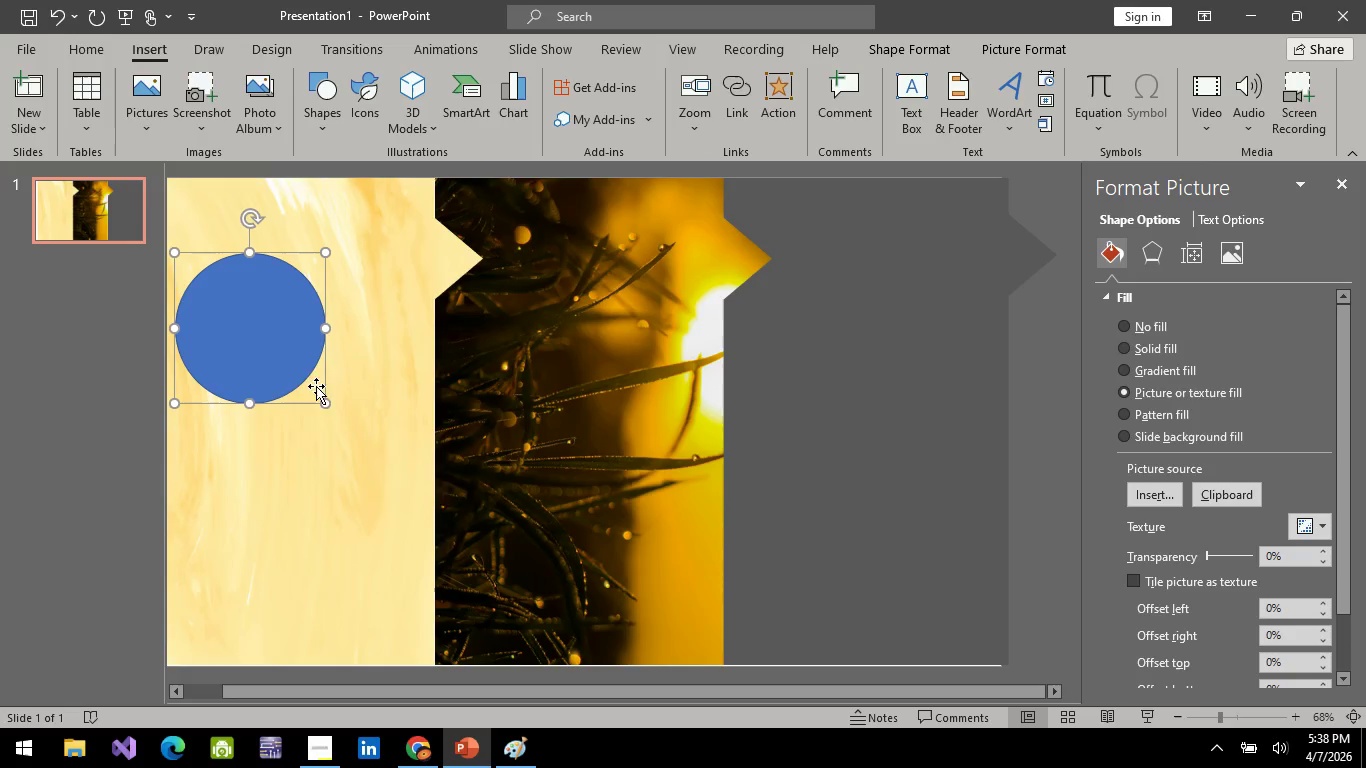 
key(Shift+ShiftLeft)
 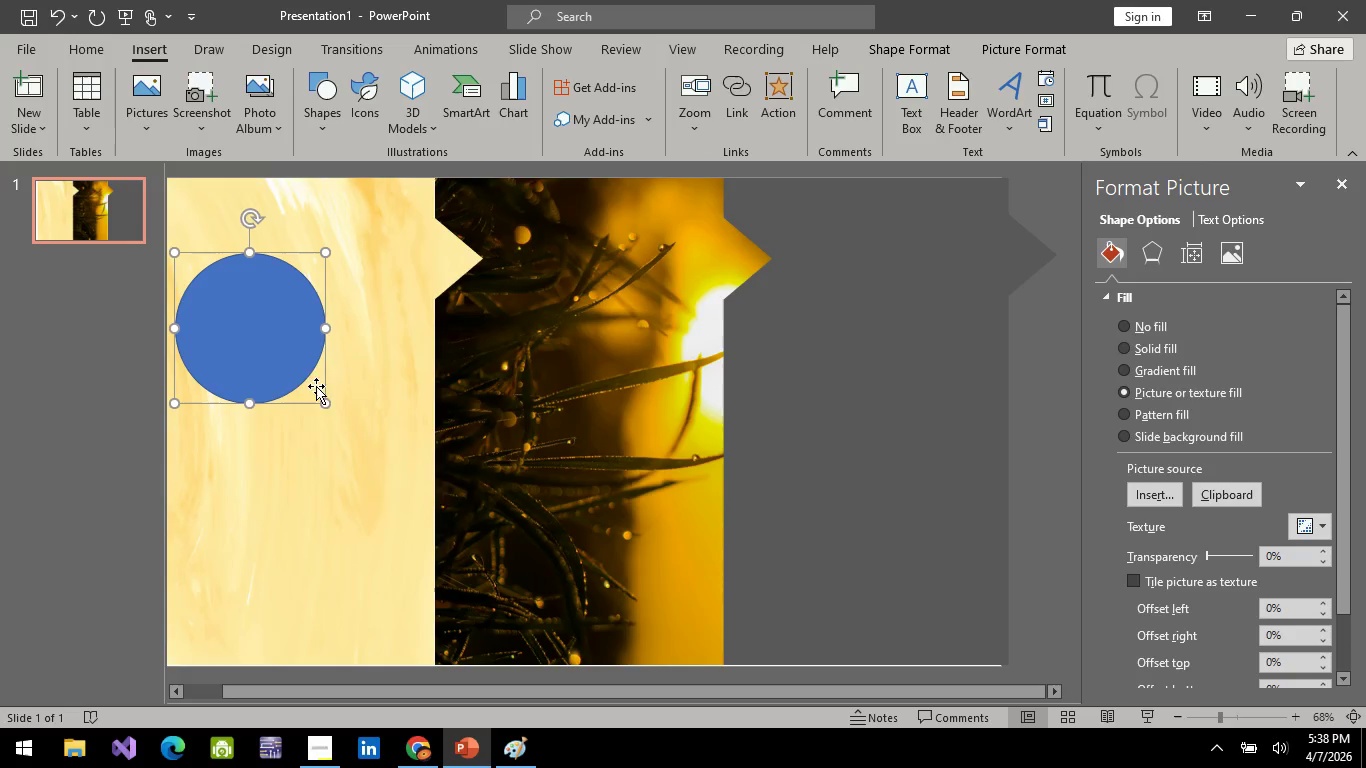 
key(Shift+ShiftLeft)
 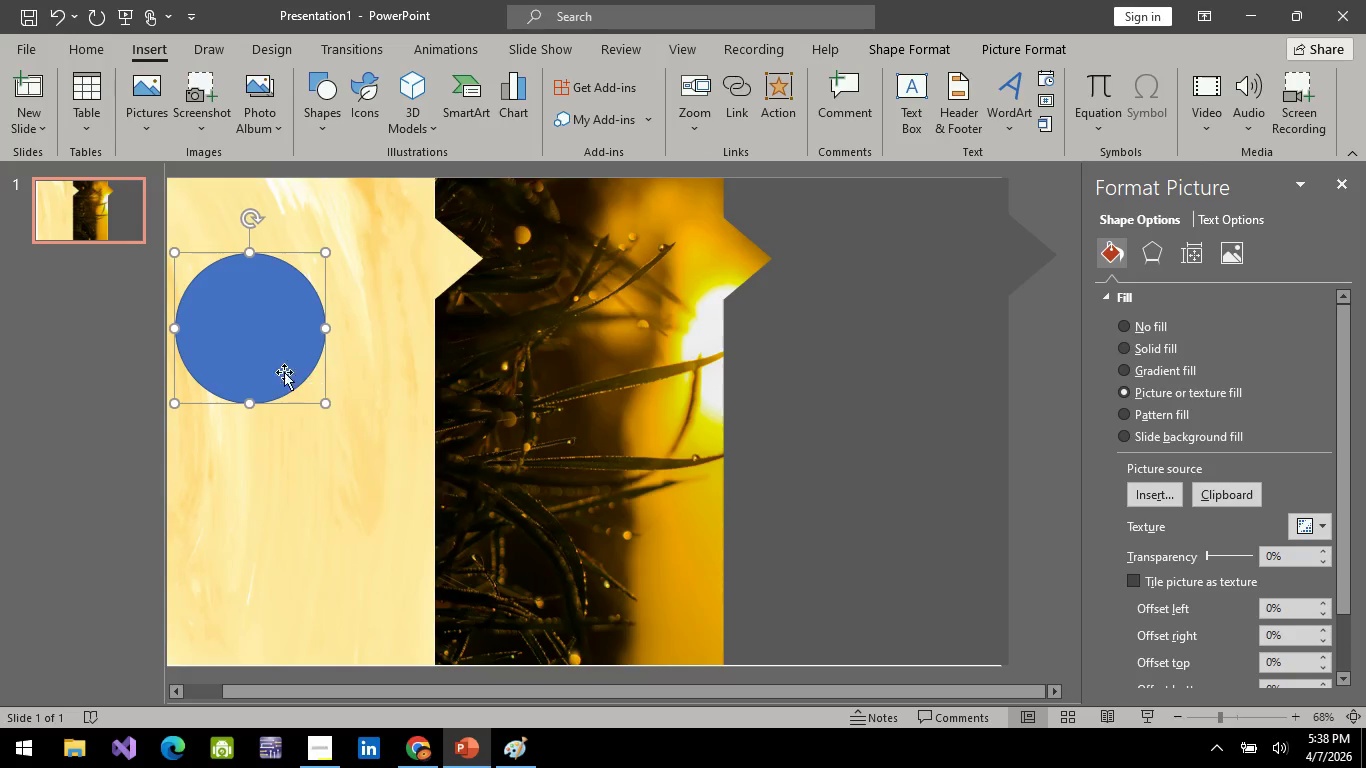 
key(Shift+ShiftLeft)
 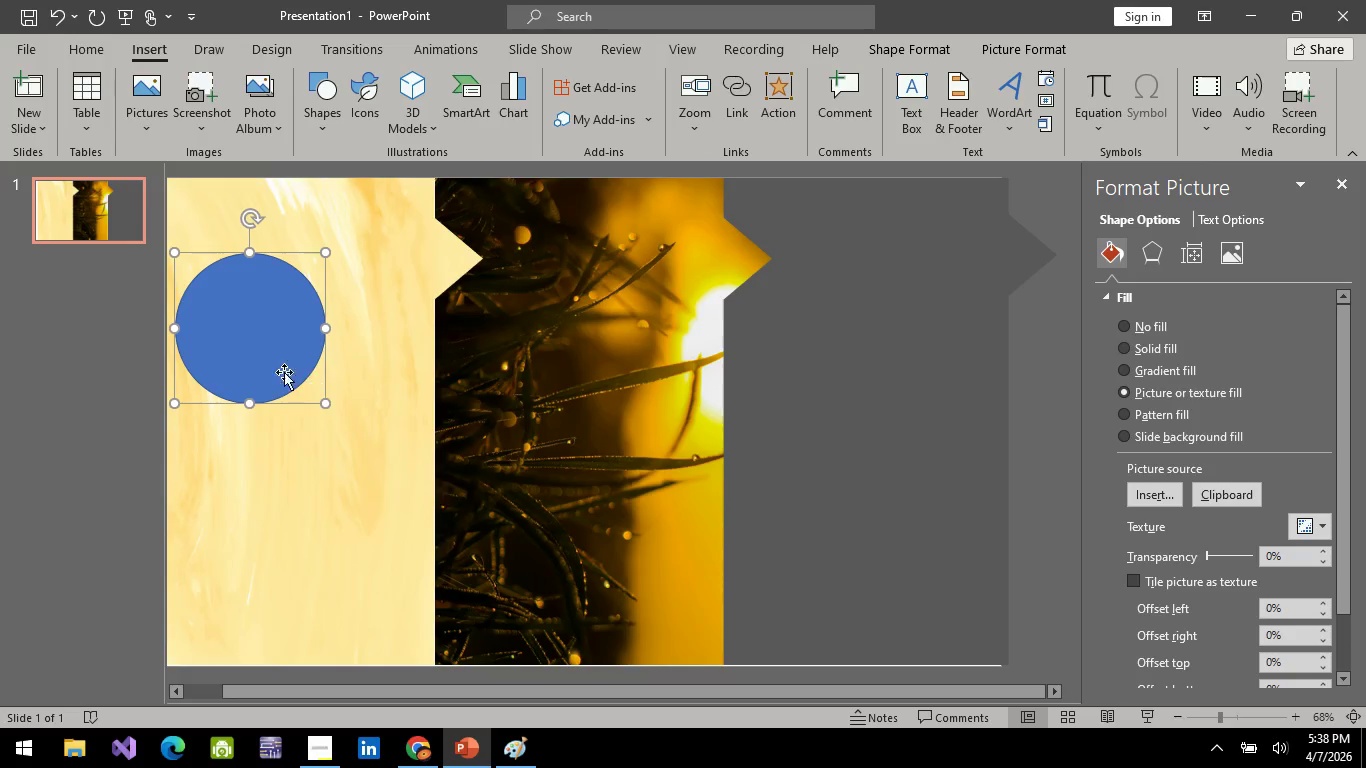 
key(Shift+ShiftLeft)
 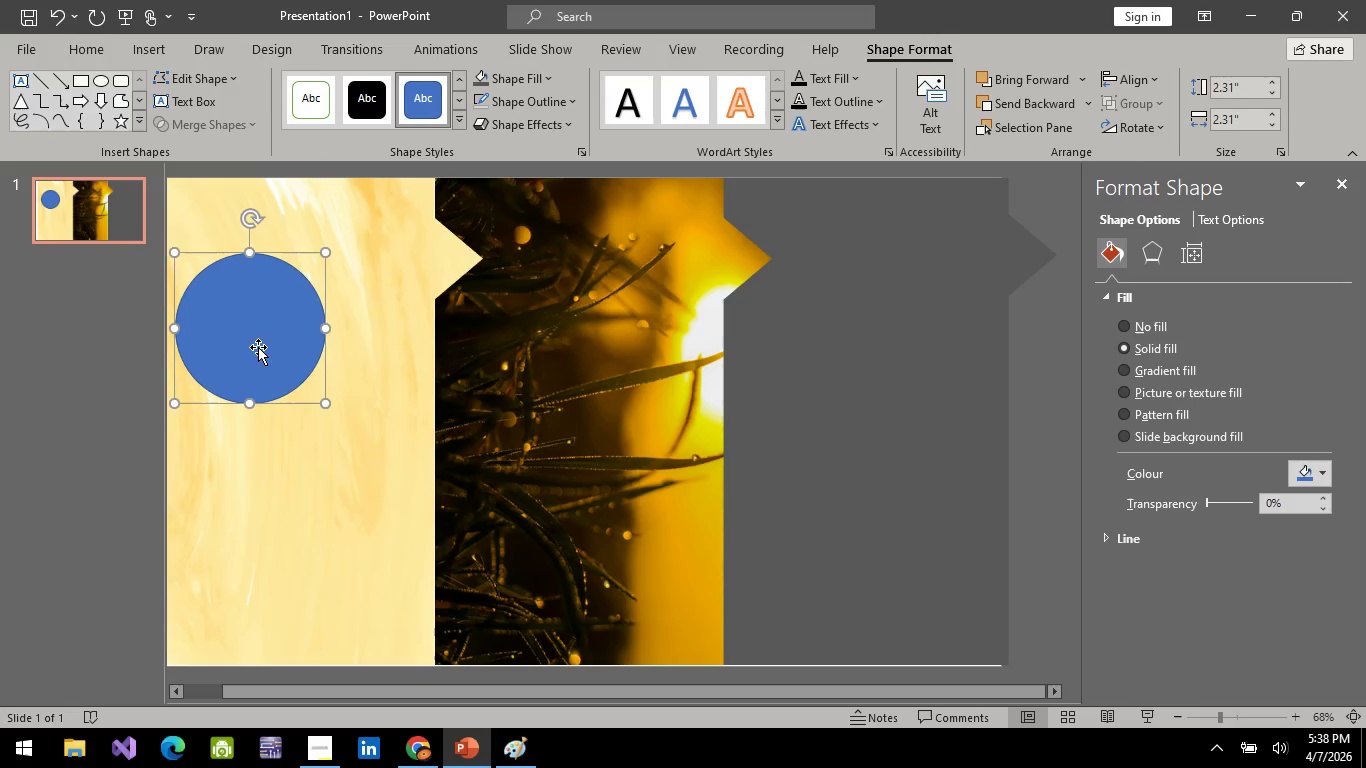 
left_click_drag(start_coordinate=[258, 347], to_coordinate=[200, 324])
 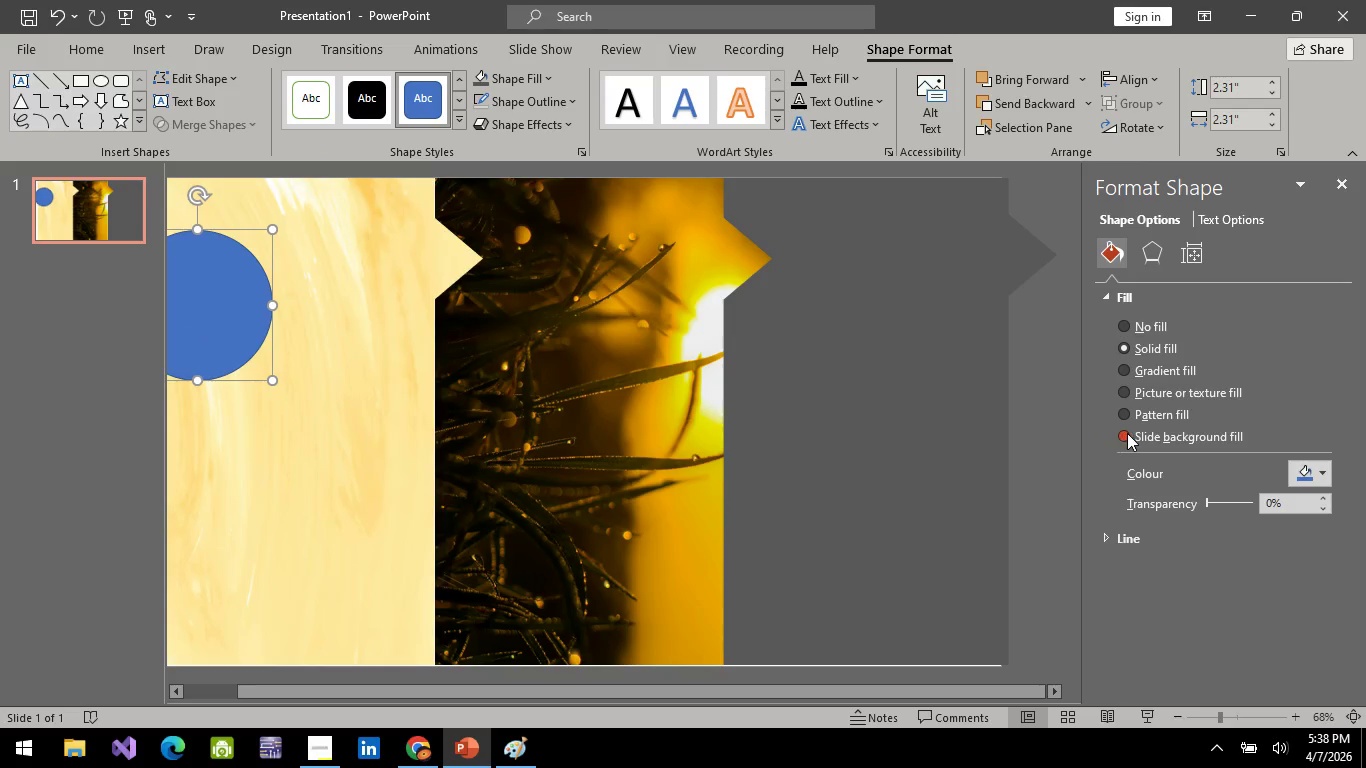 
left_click([1127, 433])
 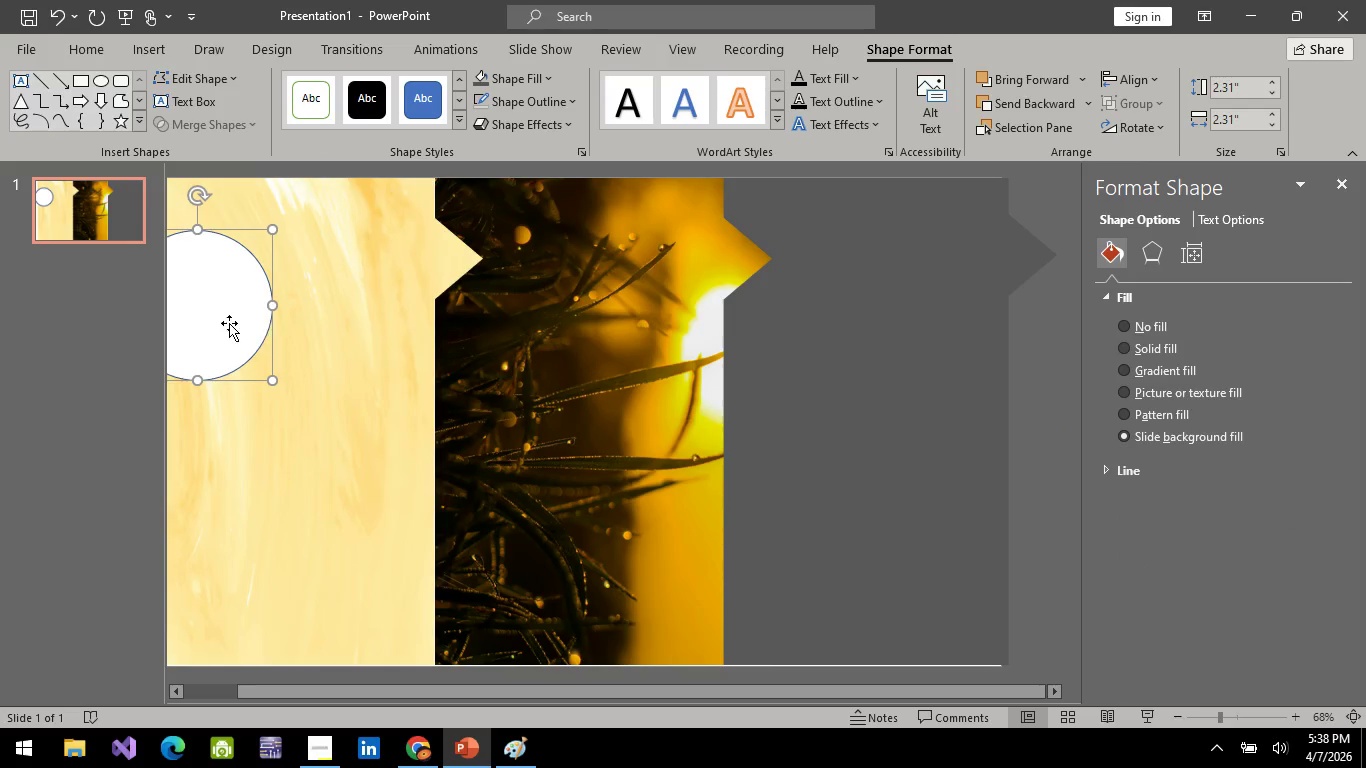 
left_click_drag(start_coordinate=[224, 305], to_coordinate=[284, 289])
 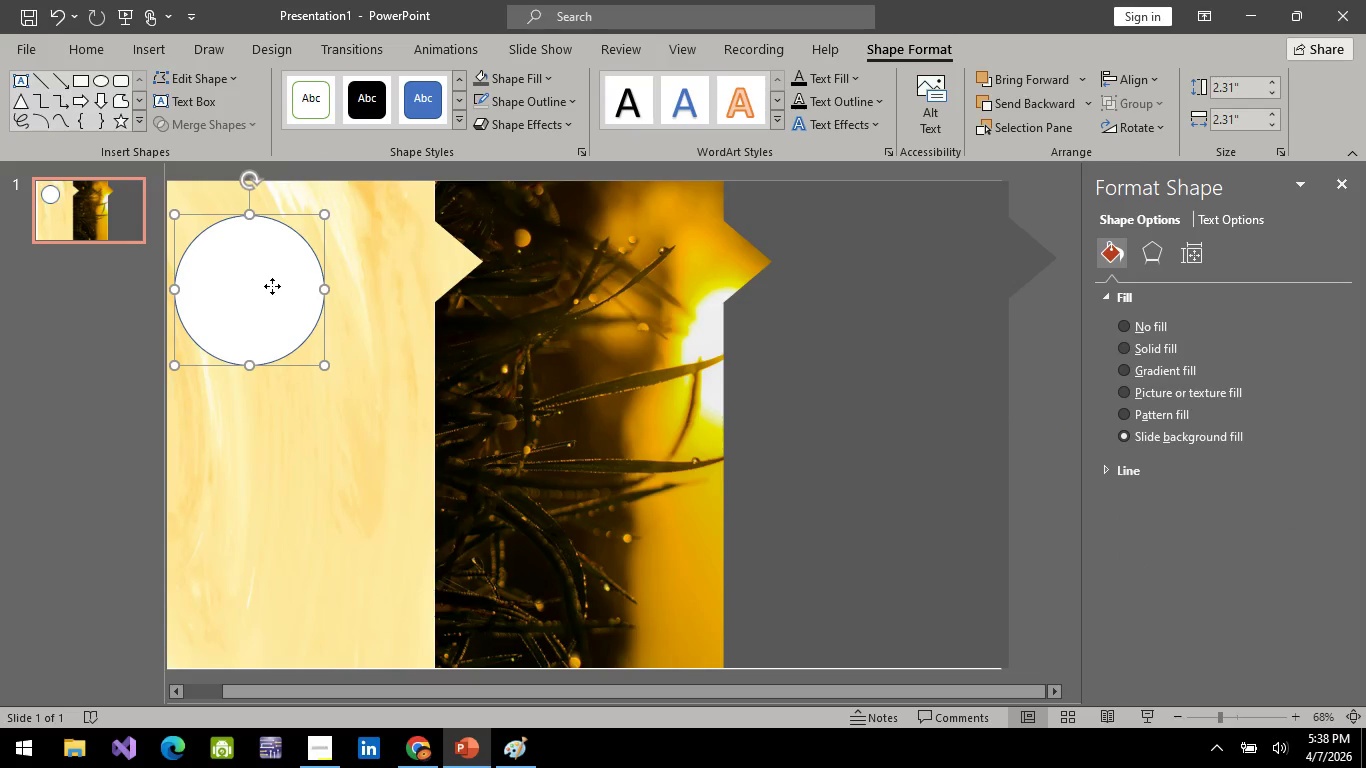 
left_click([272, 286])
 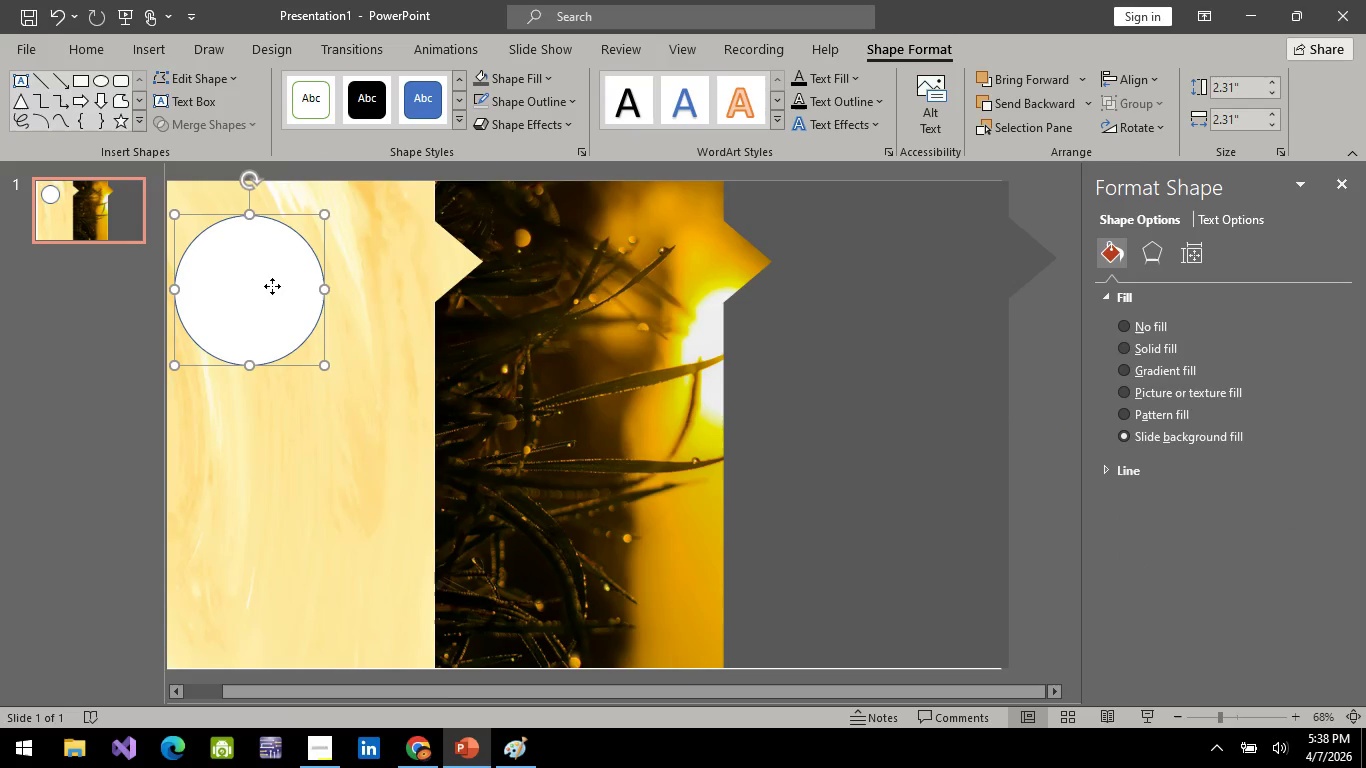 
right_click([272, 286])
 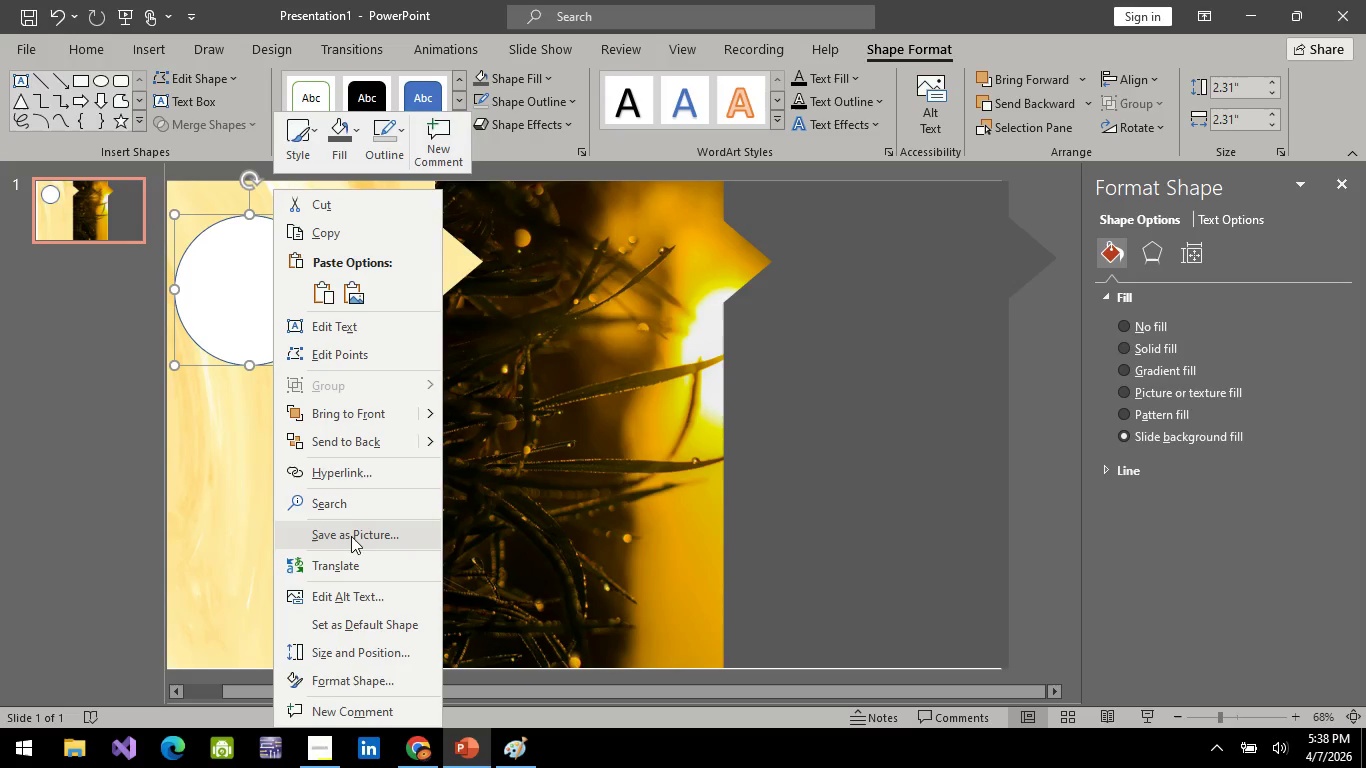 
wait(15.5)
 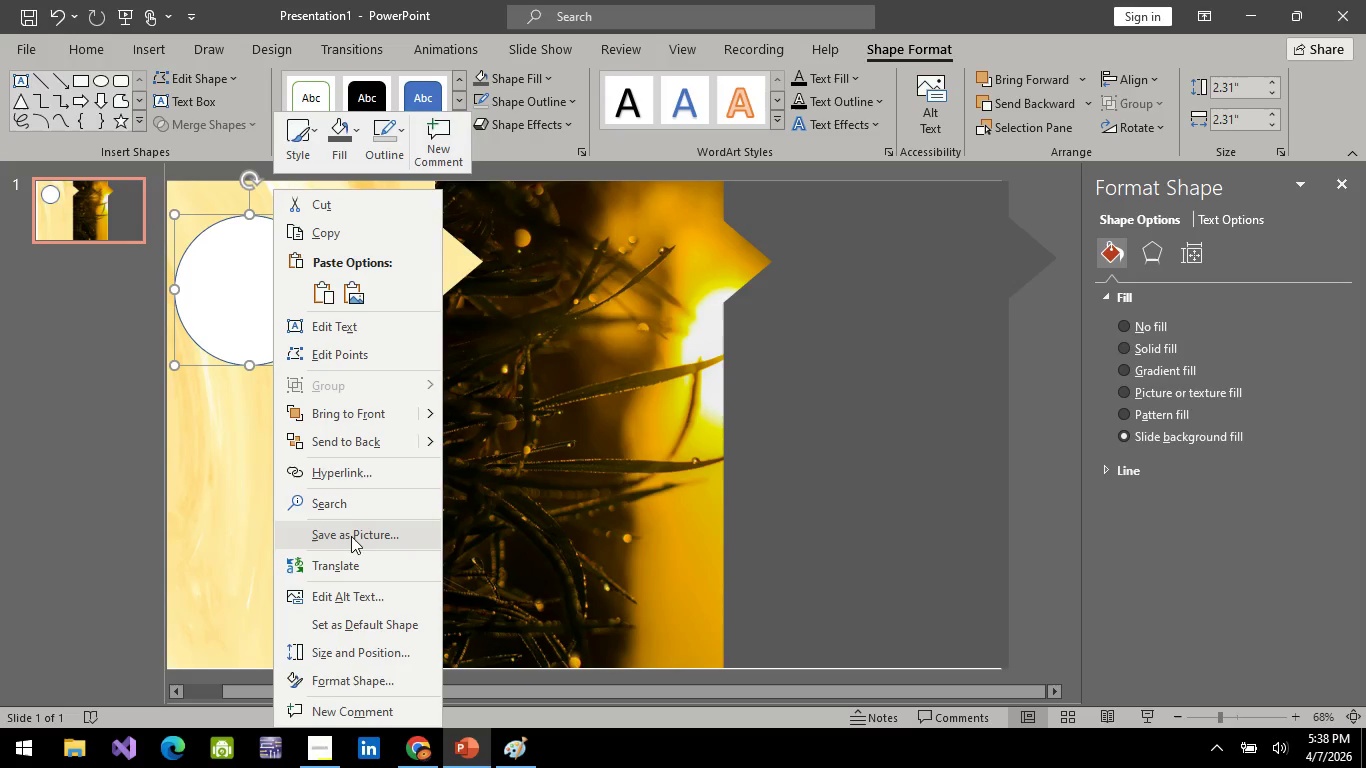 
left_click([220, 302])
 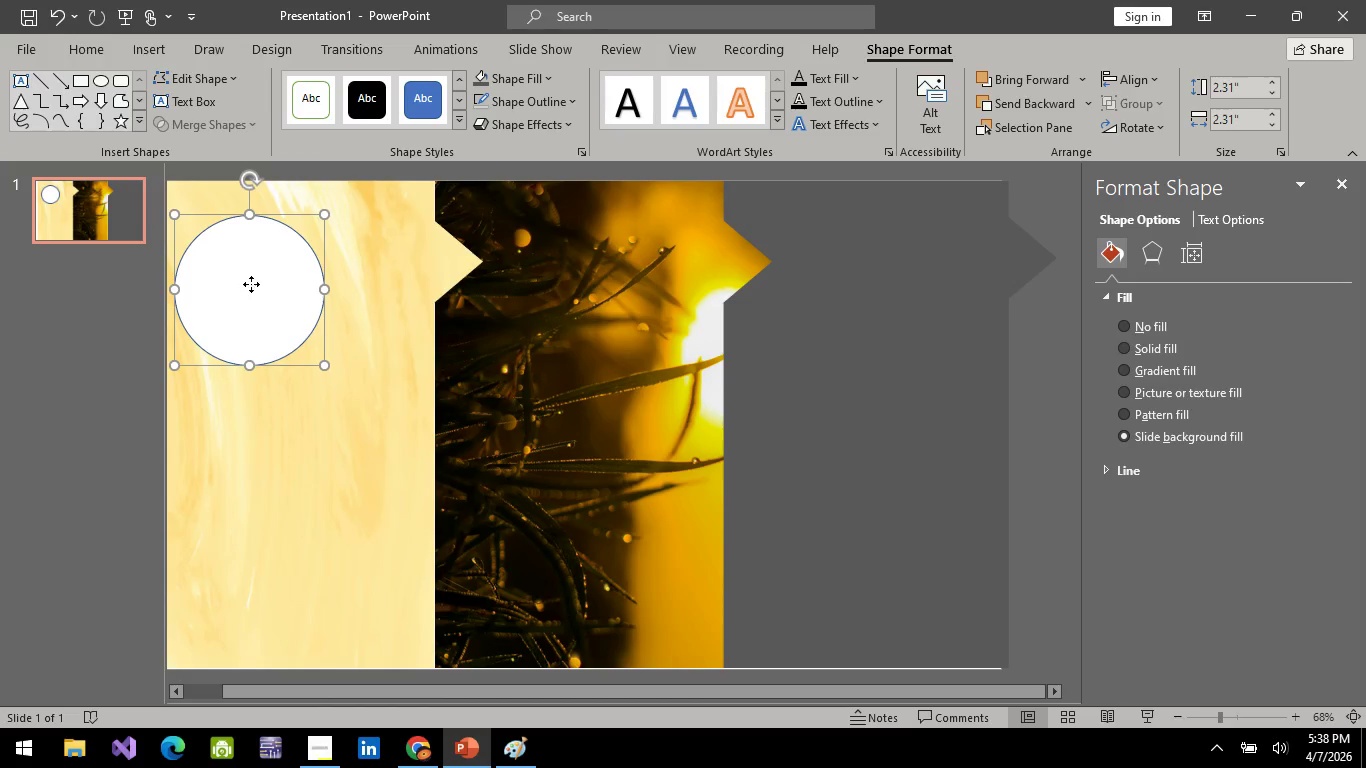 
right_click([251, 284])
 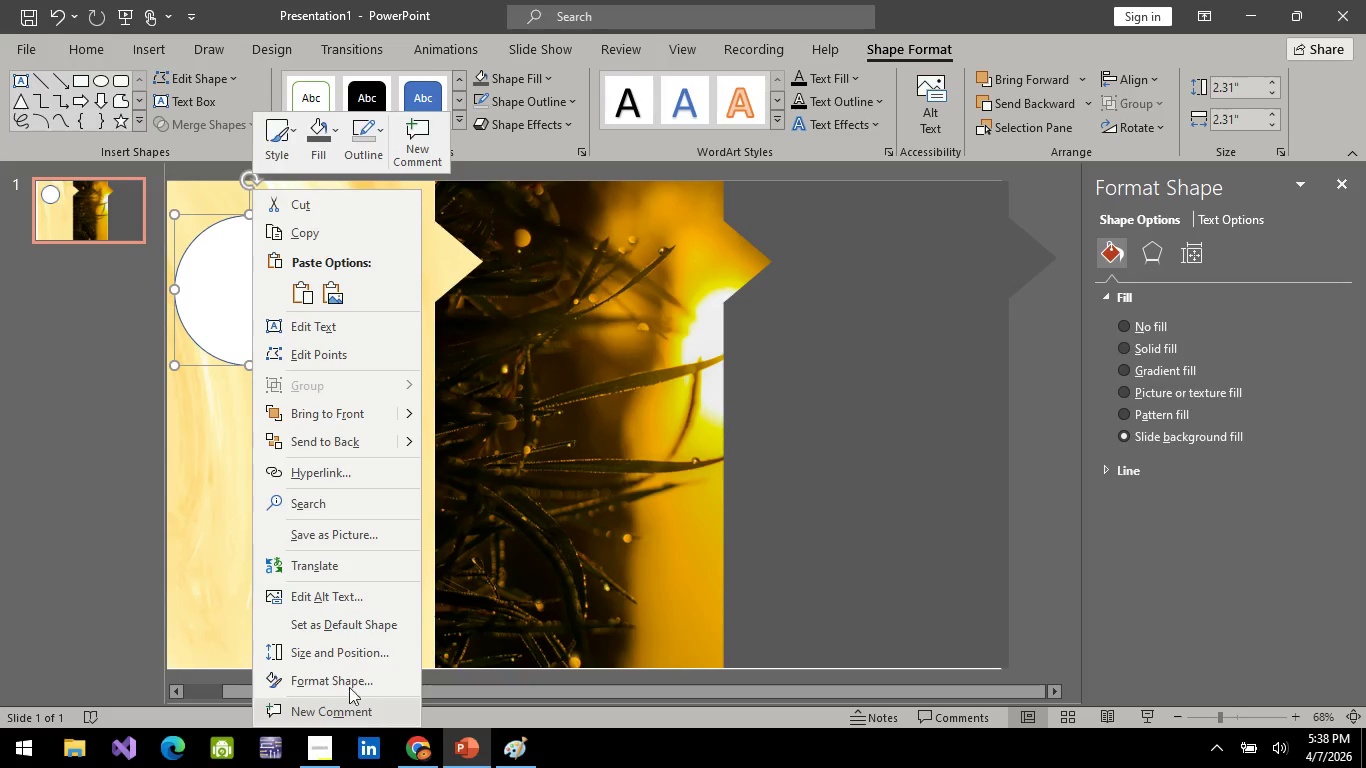 
scroll: coordinate [347, 515], scroll_direction: down, amount: 3.0
 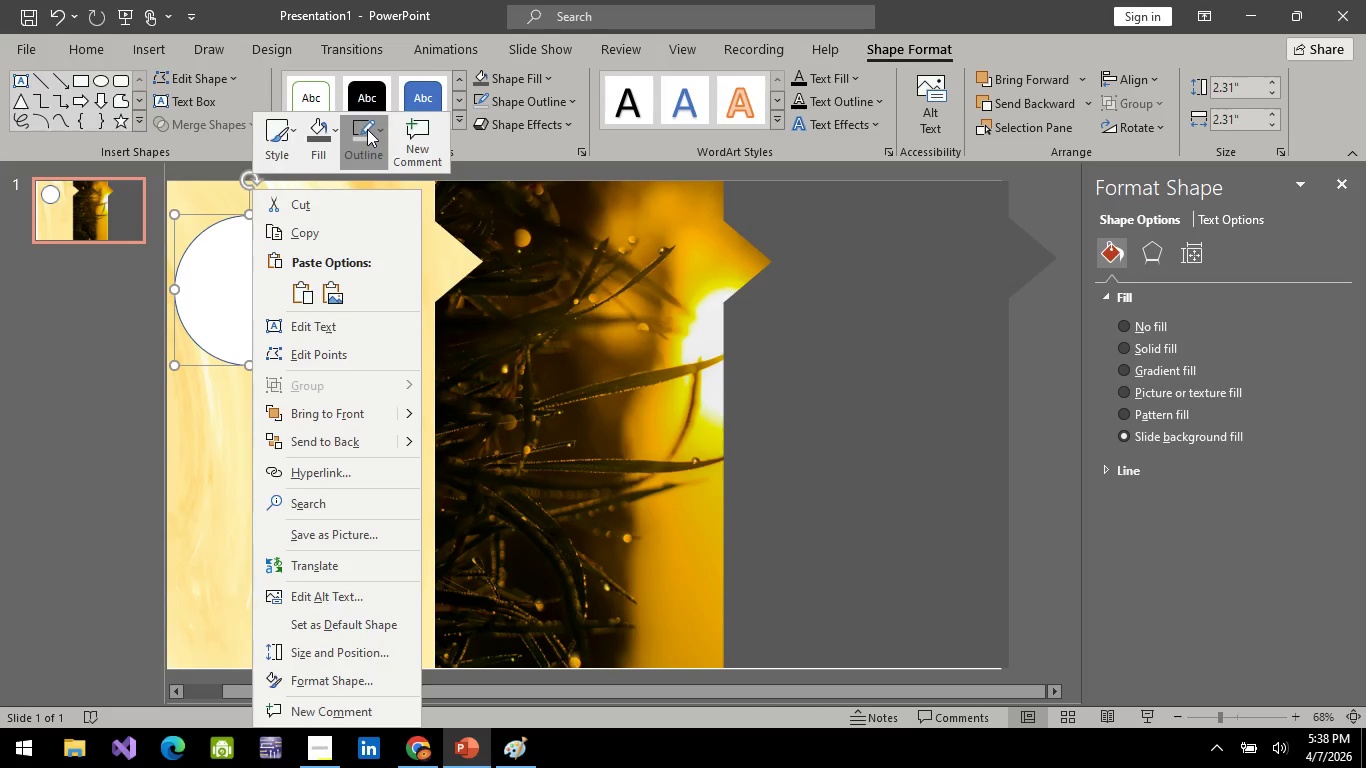 
left_click([367, 131])
 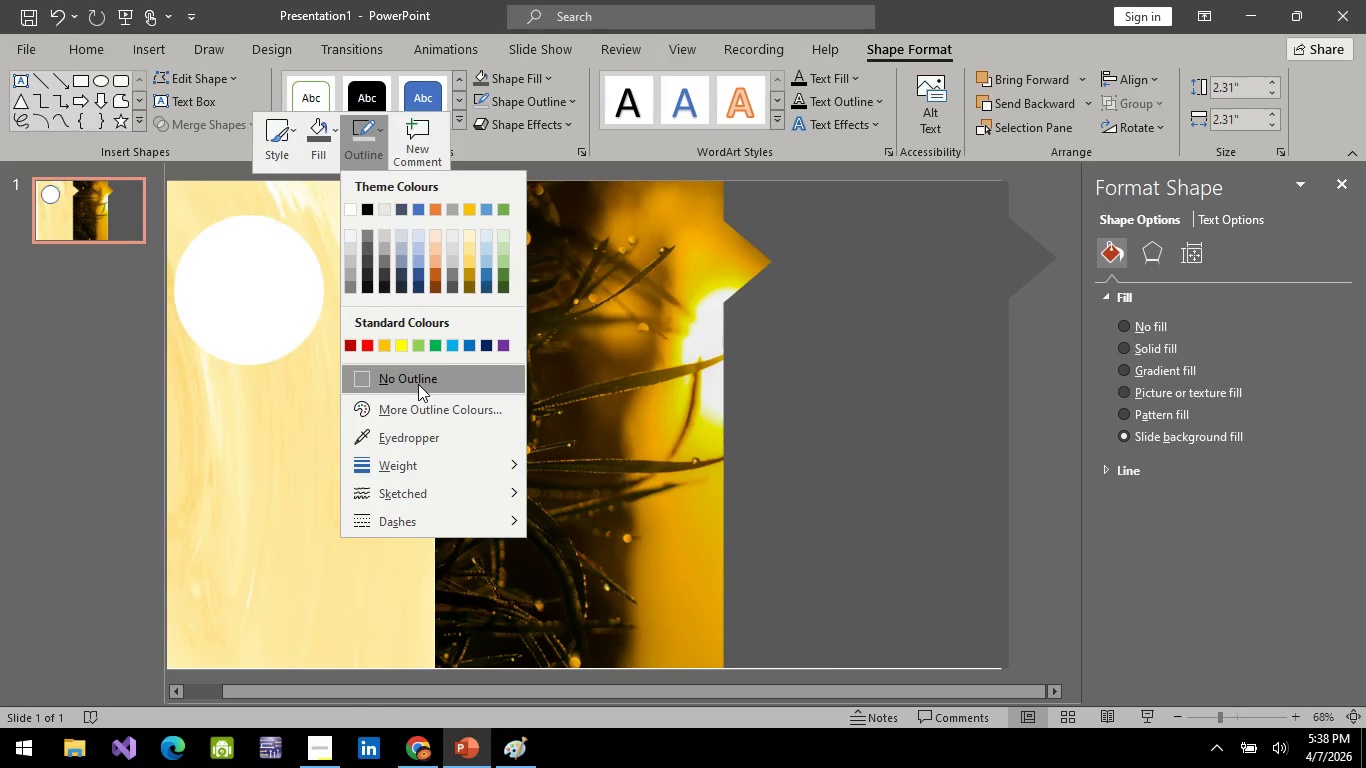 
left_click([418, 384])
 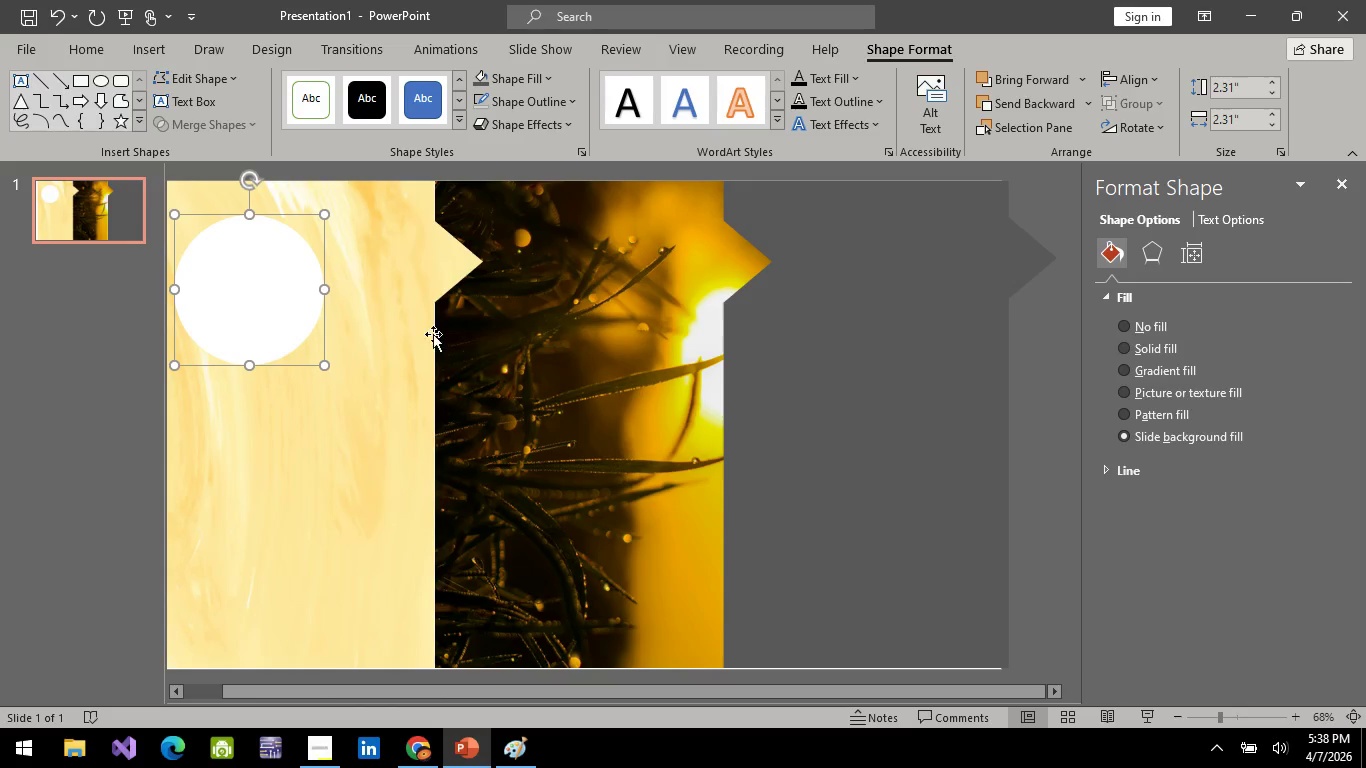 
left_click_drag(start_coordinate=[271, 320], to_coordinate=[256, 313])
 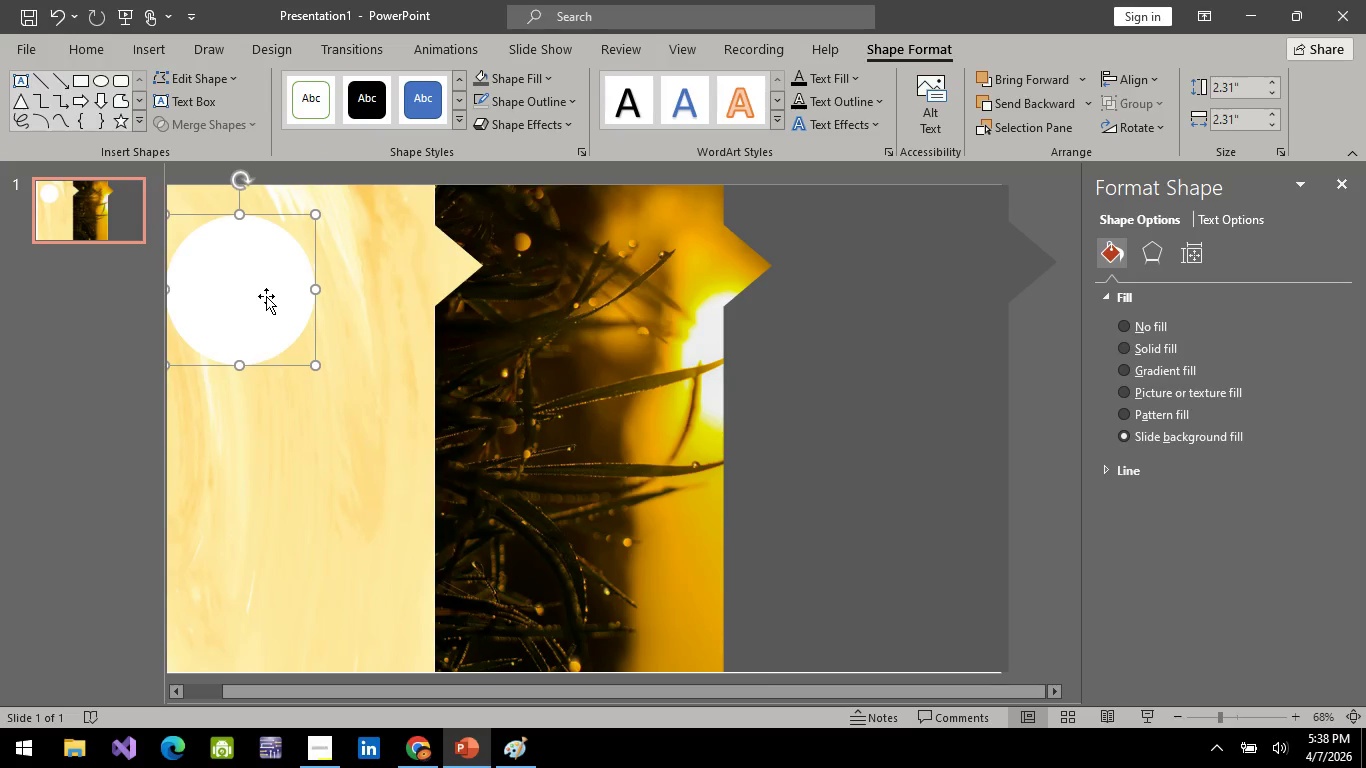 
left_click([266, 296])
 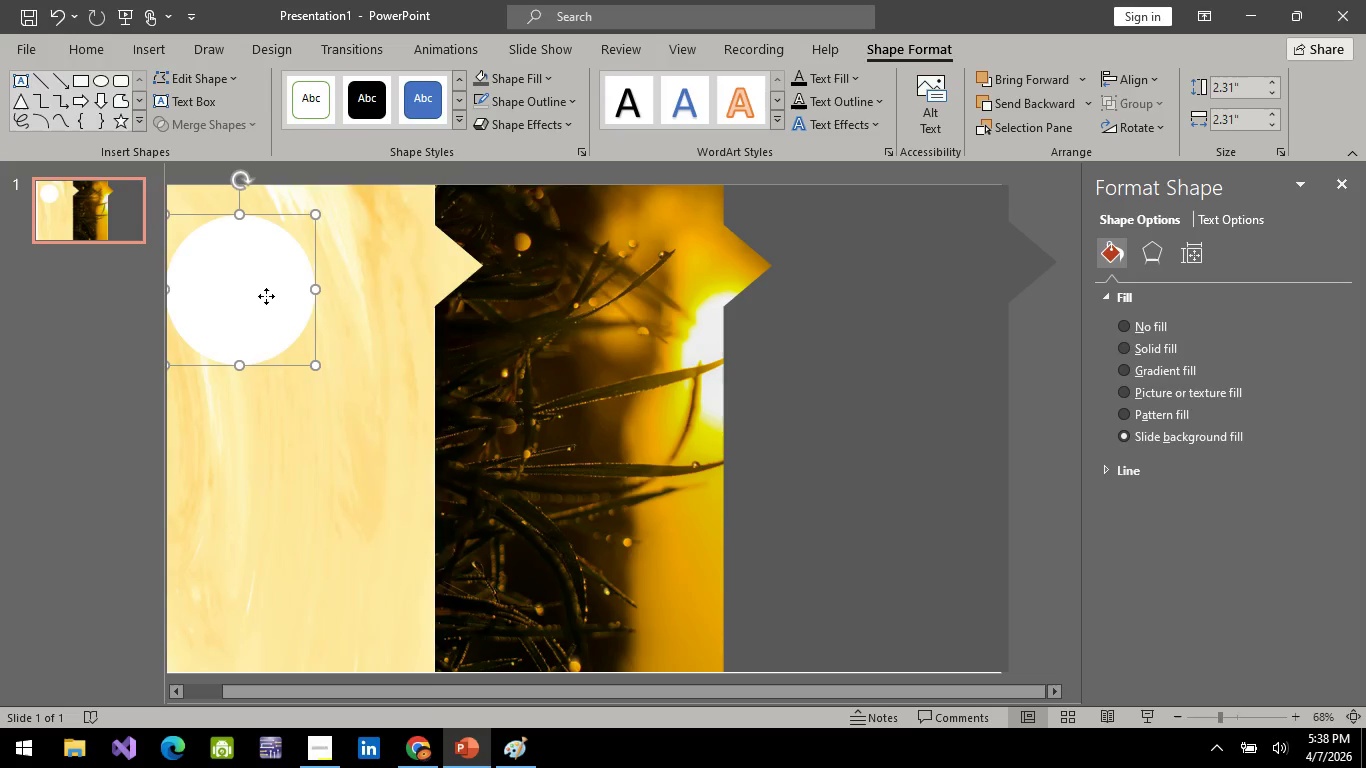 
right_click([266, 296])
 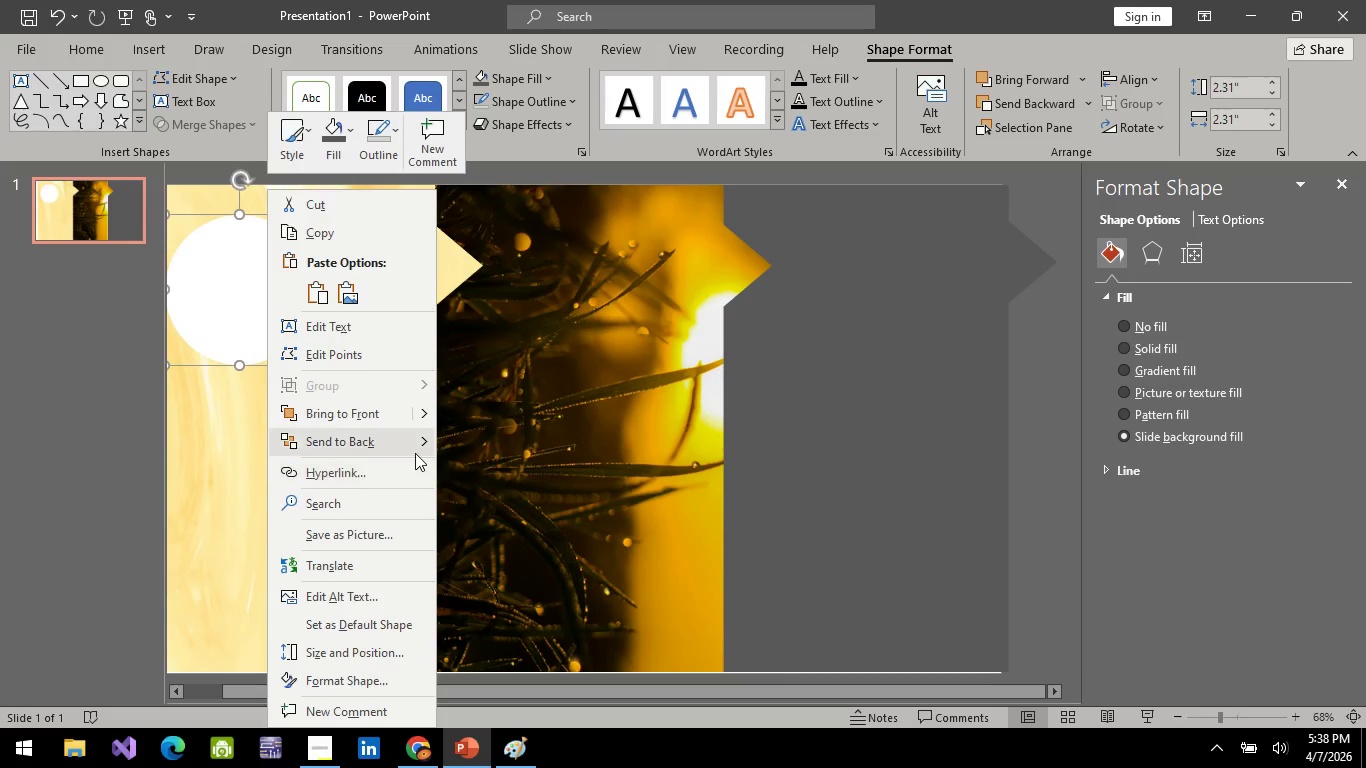 
left_click([166, 407])
 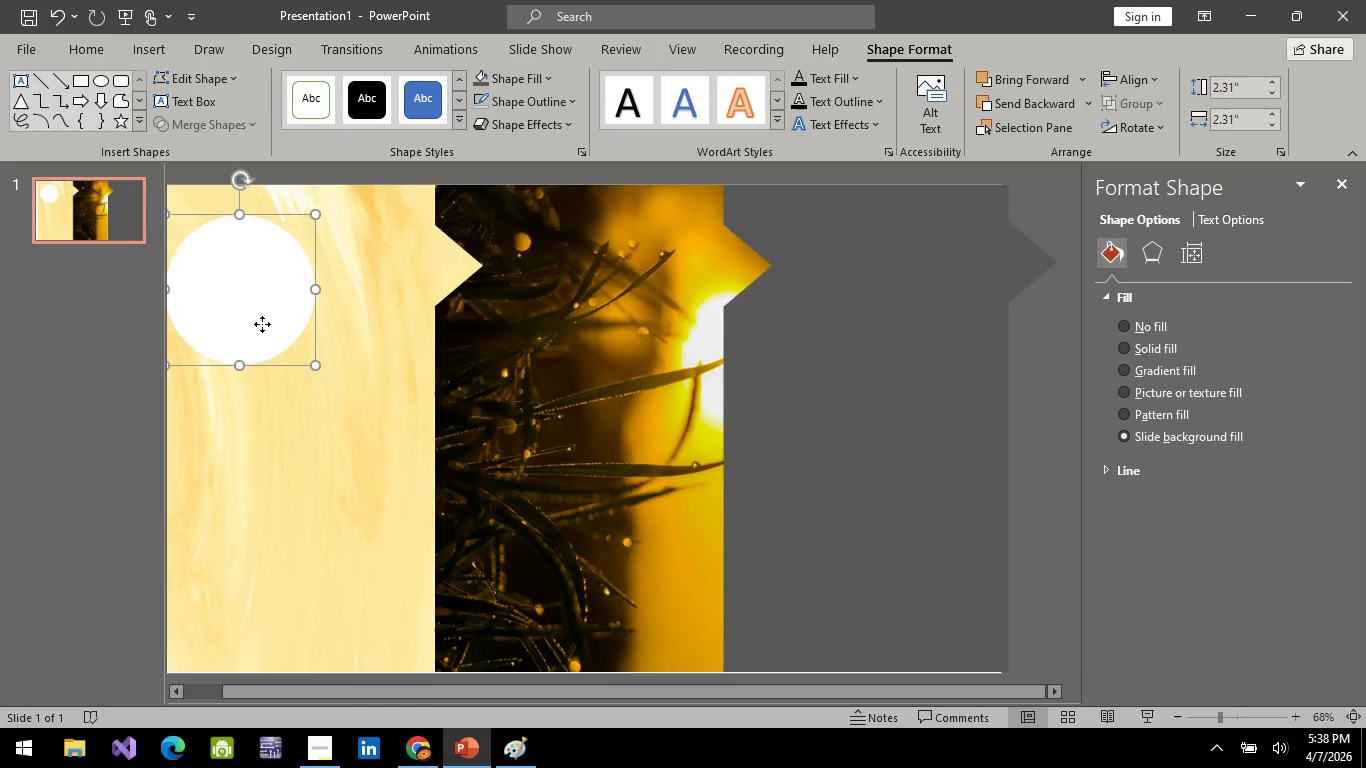 
left_click_drag(start_coordinate=[262, 324], to_coordinate=[263, 423])
 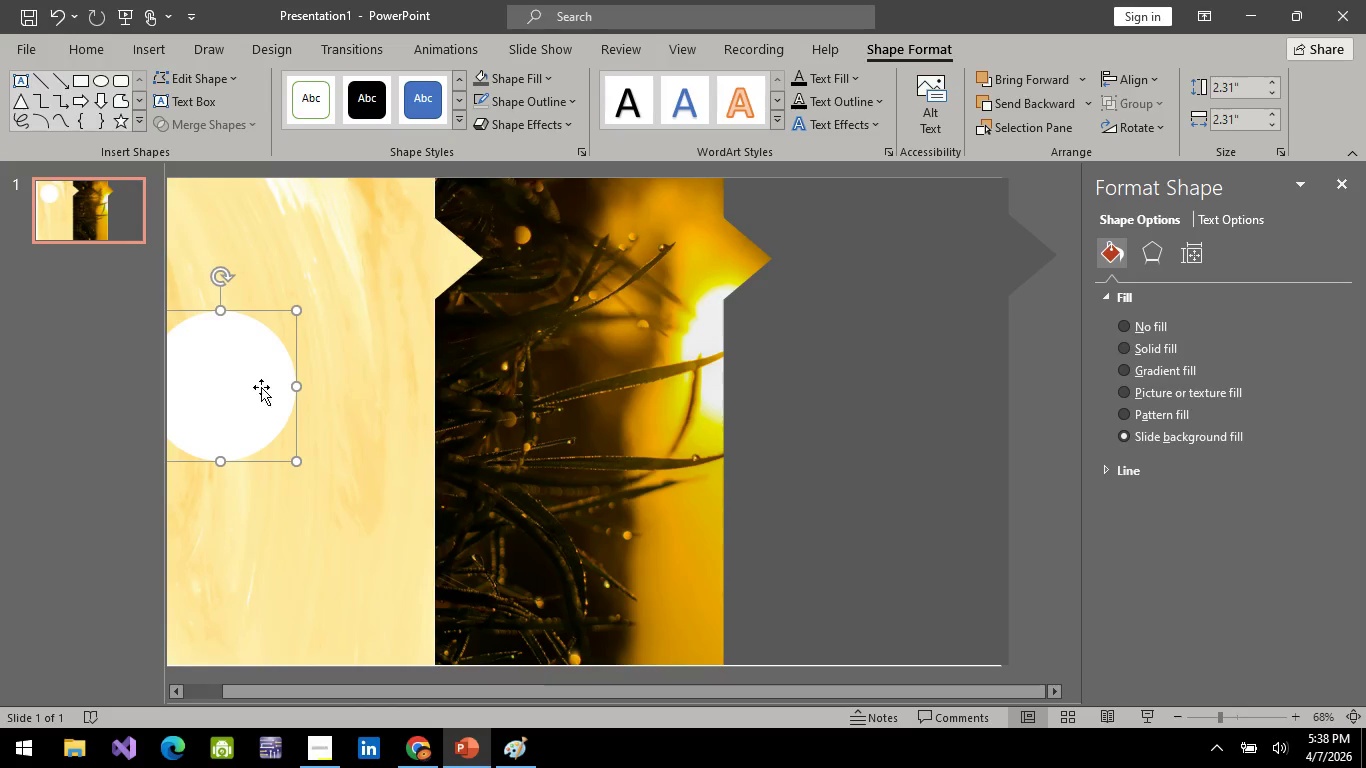 
left_click([261, 387])
 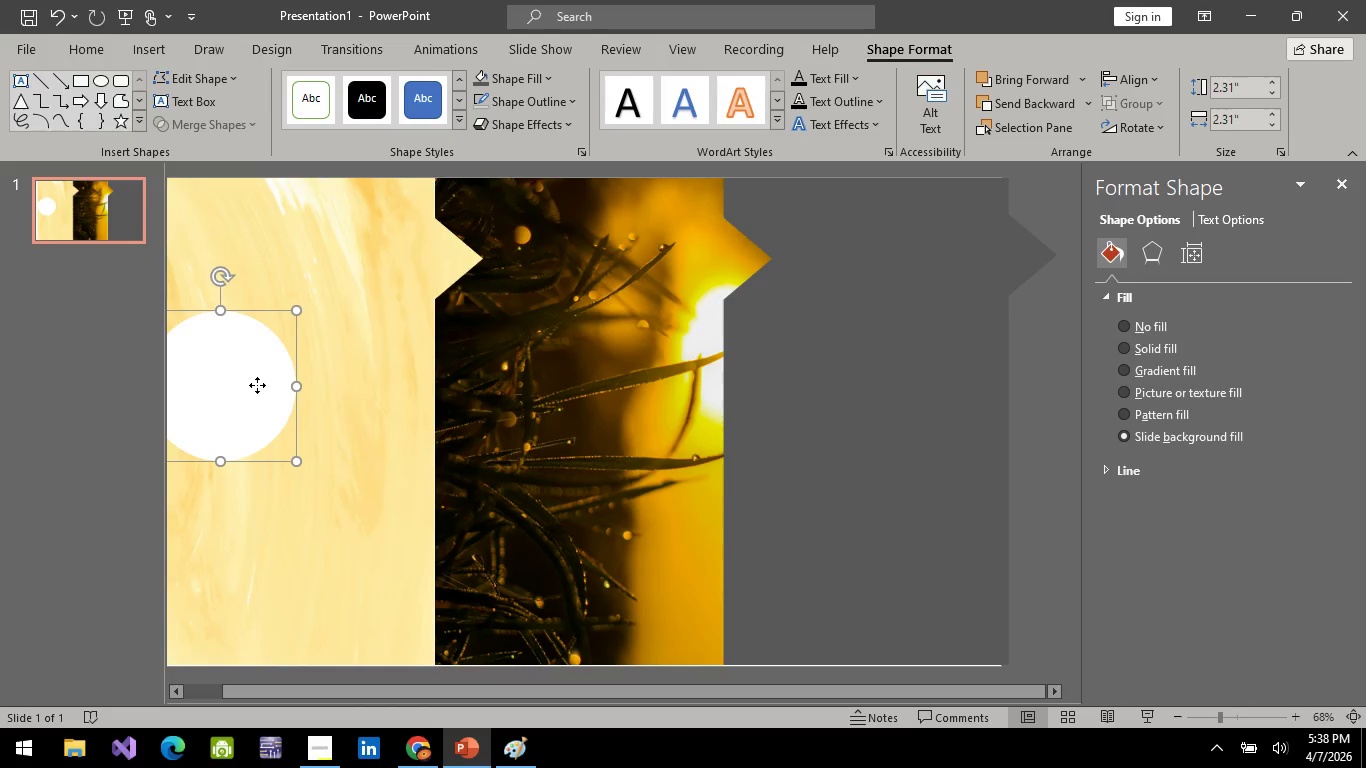 
right_click([257, 385])
 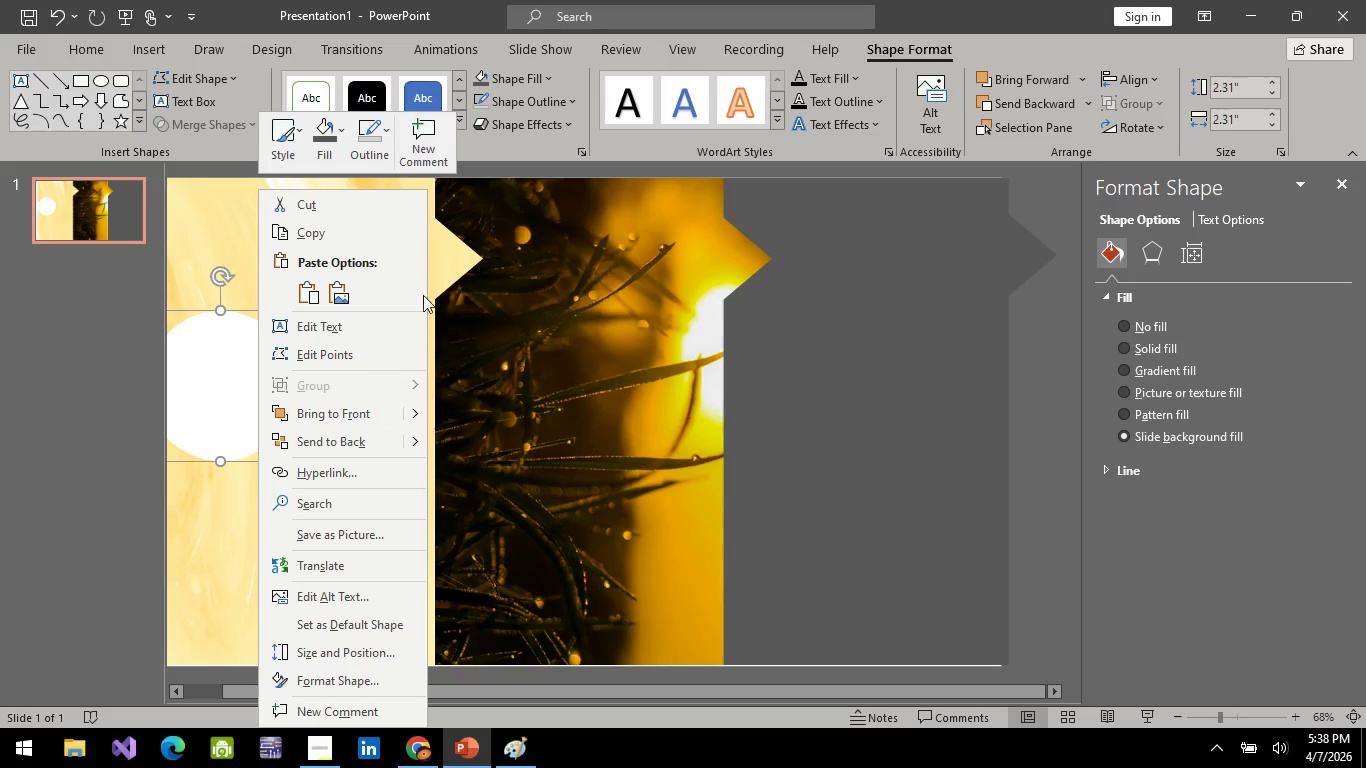 
left_click([319, 155])
 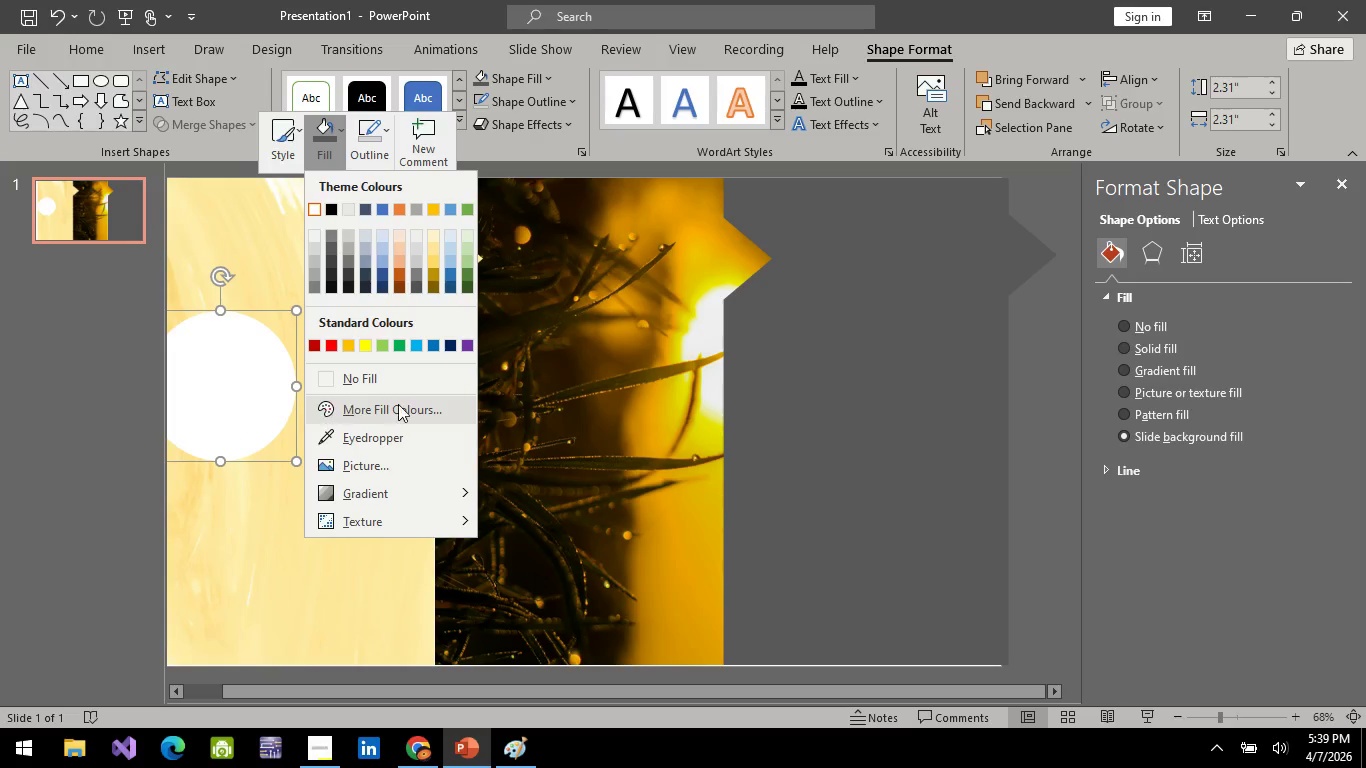 
left_click([854, 474])
 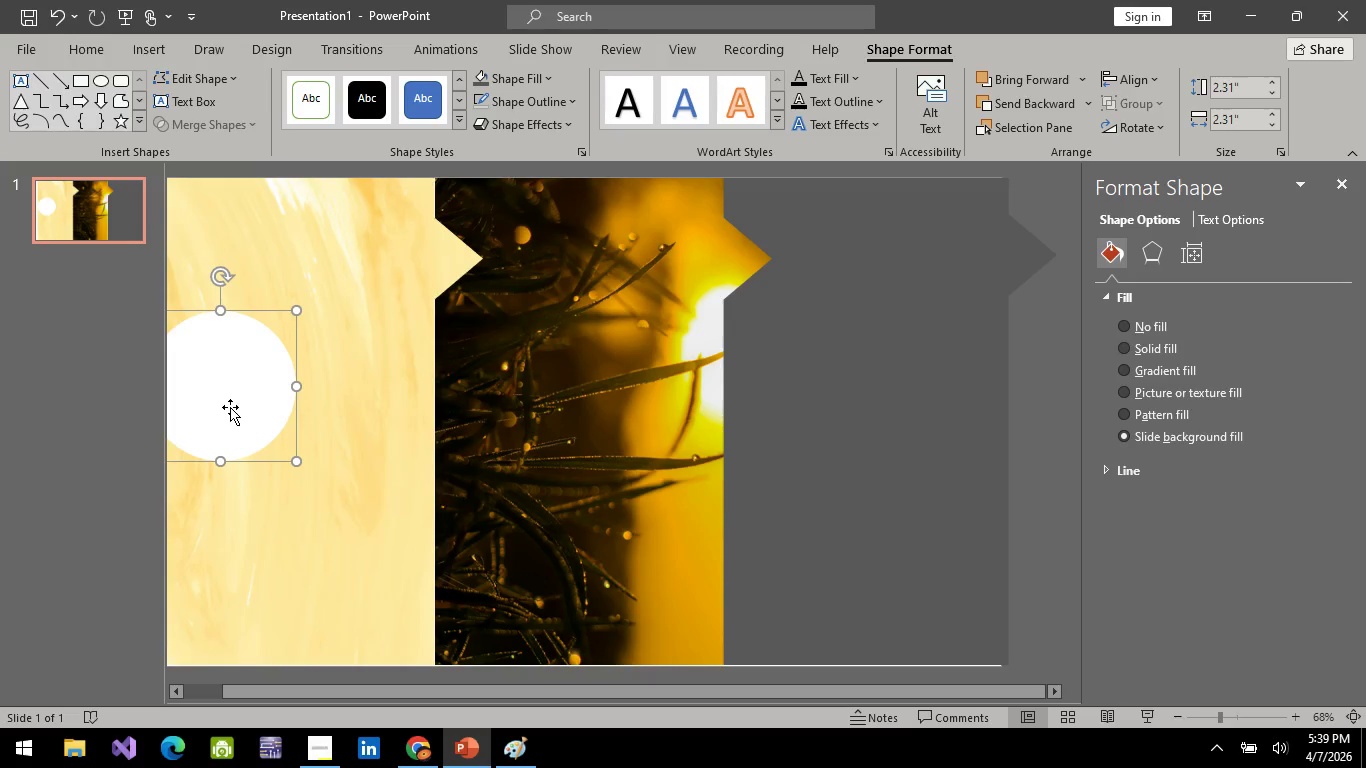 
left_click_drag(start_coordinate=[230, 407], to_coordinate=[216, 341])
 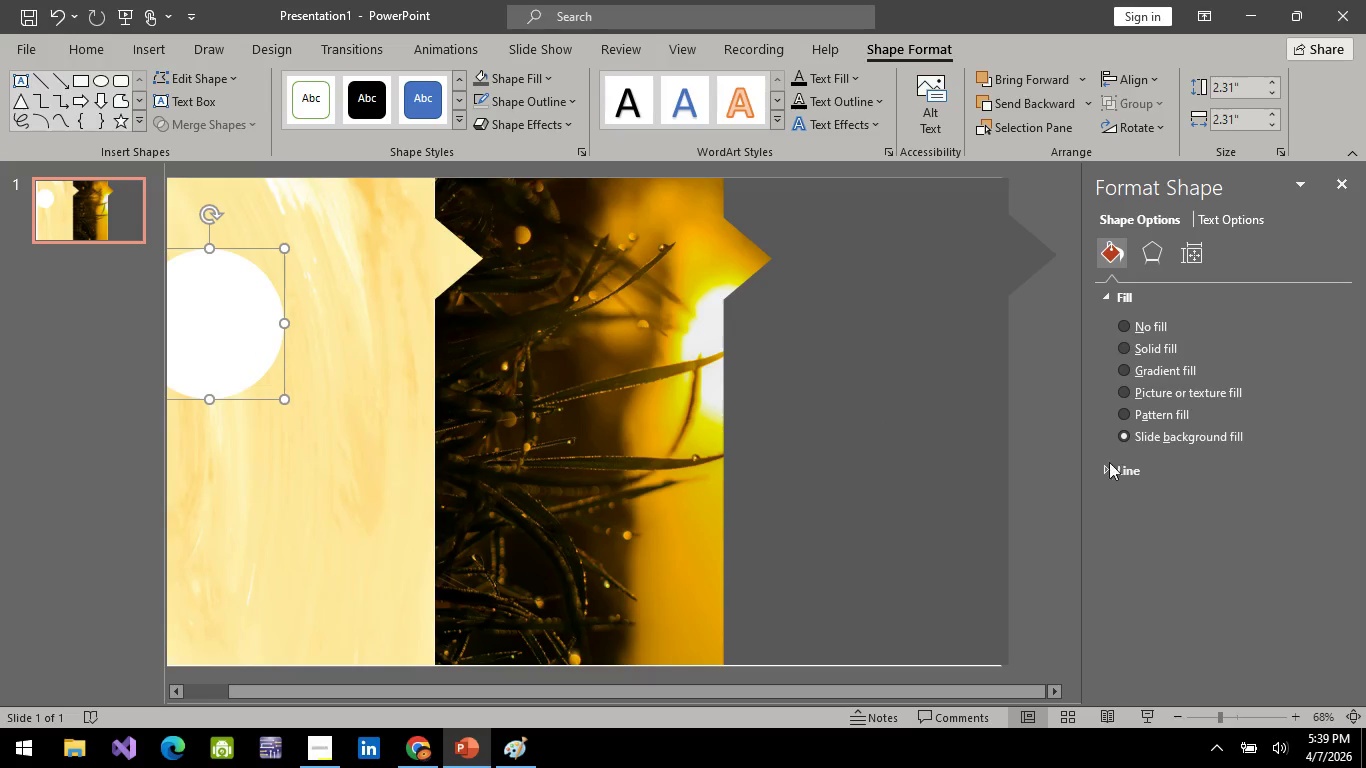 
left_click([1105, 469])
 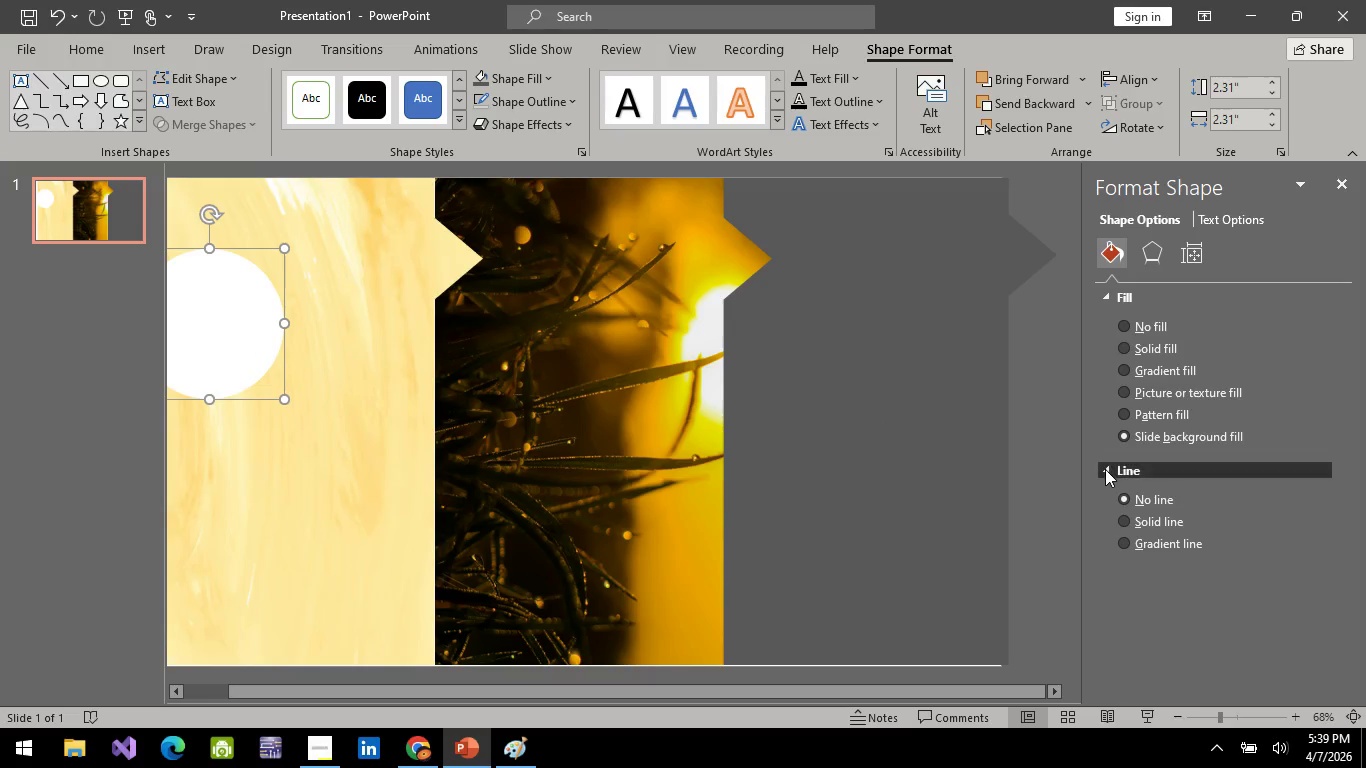 
double_click([1105, 469])
 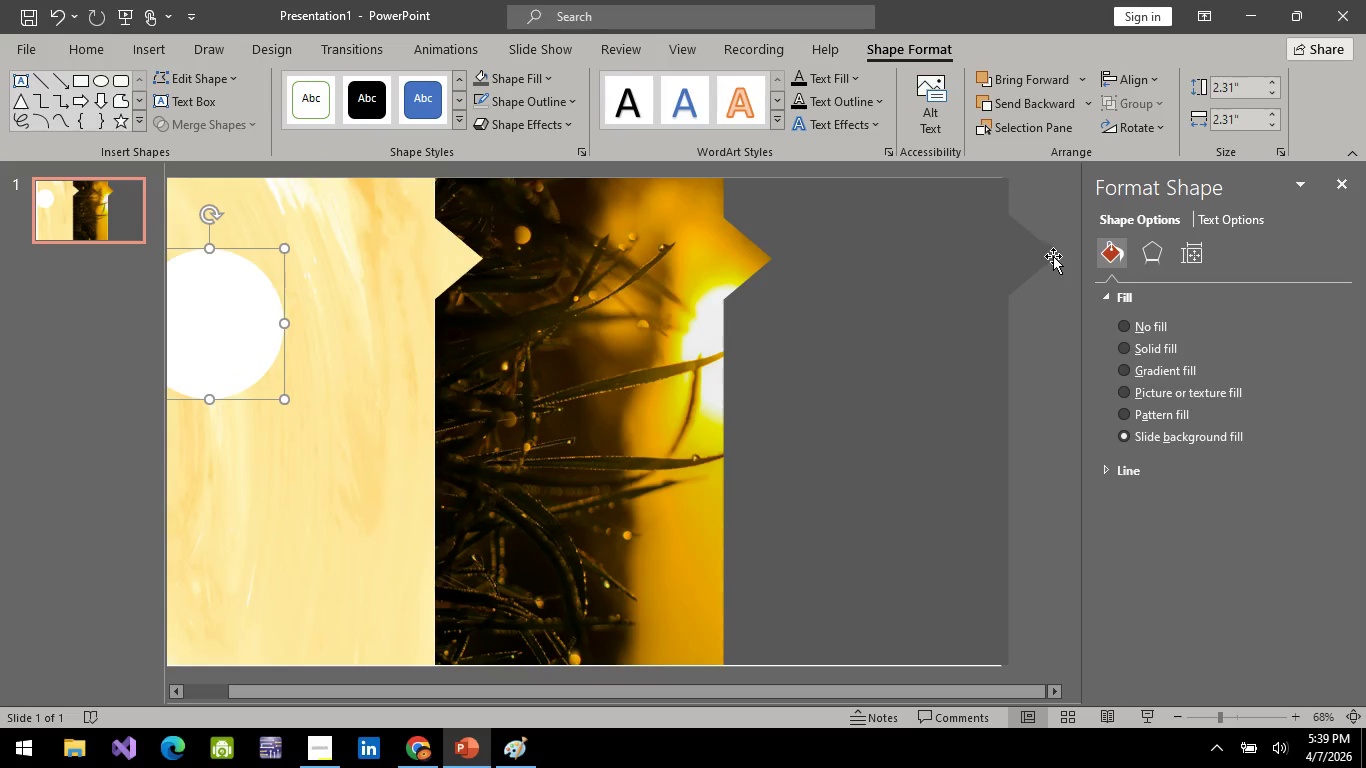 
right_click([231, 312])
 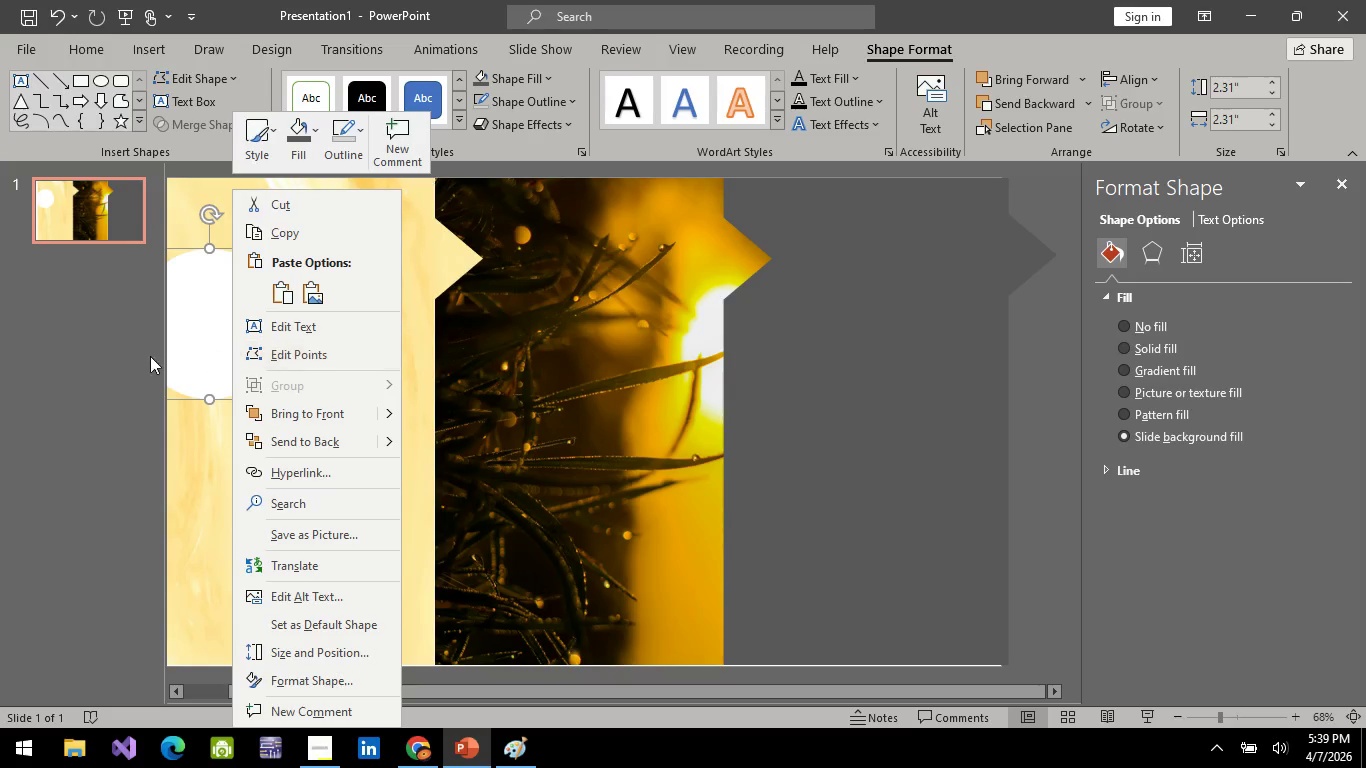 
left_click([175, 299])
 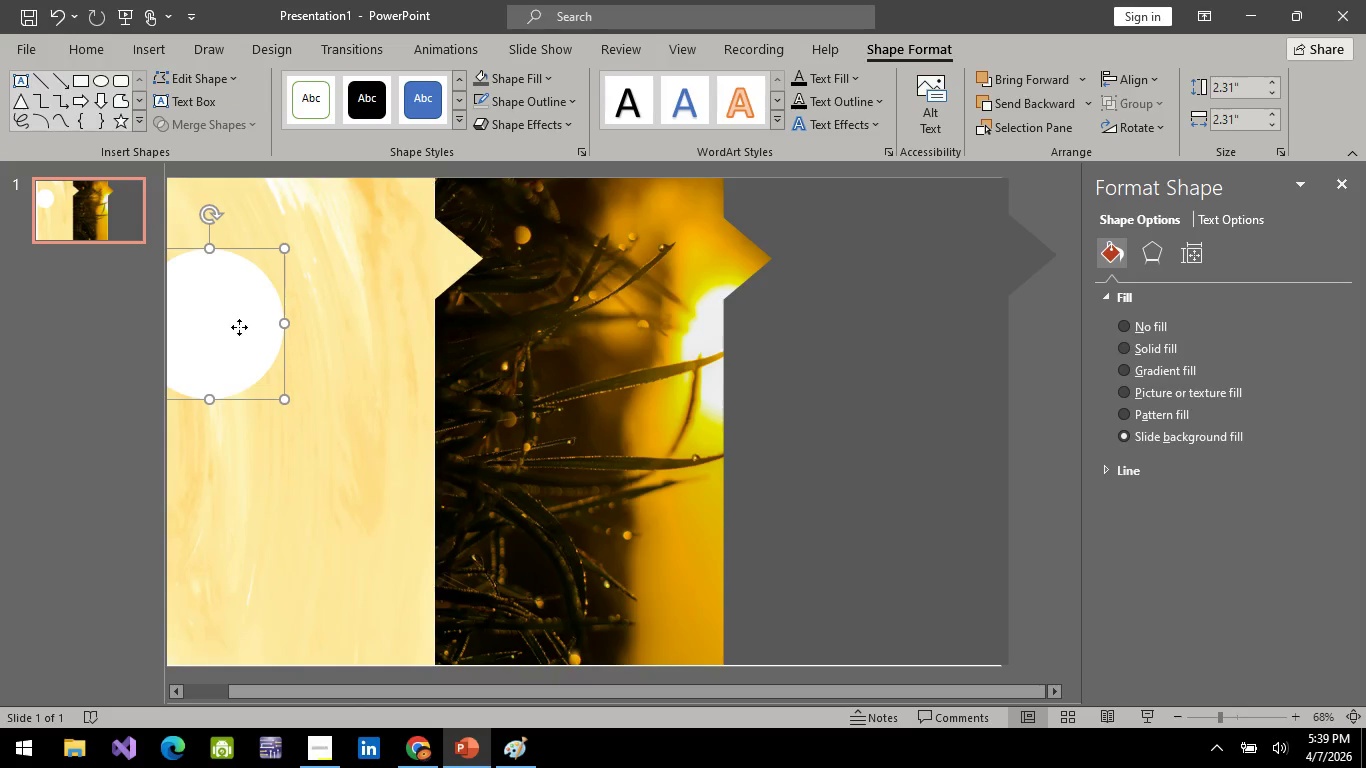 
left_click_drag(start_coordinate=[239, 327], to_coordinate=[251, 325])
 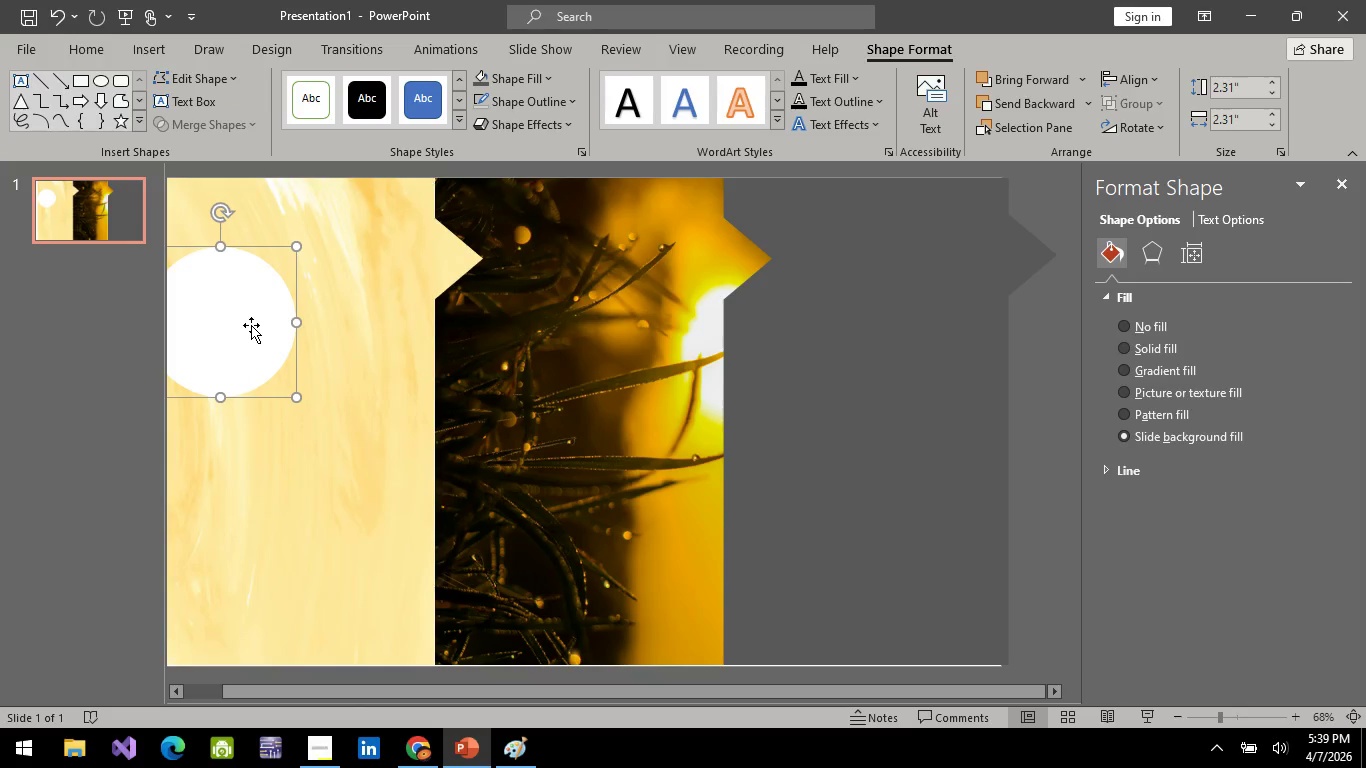 
left_click_drag(start_coordinate=[251, 325], to_coordinate=[356, 350])
 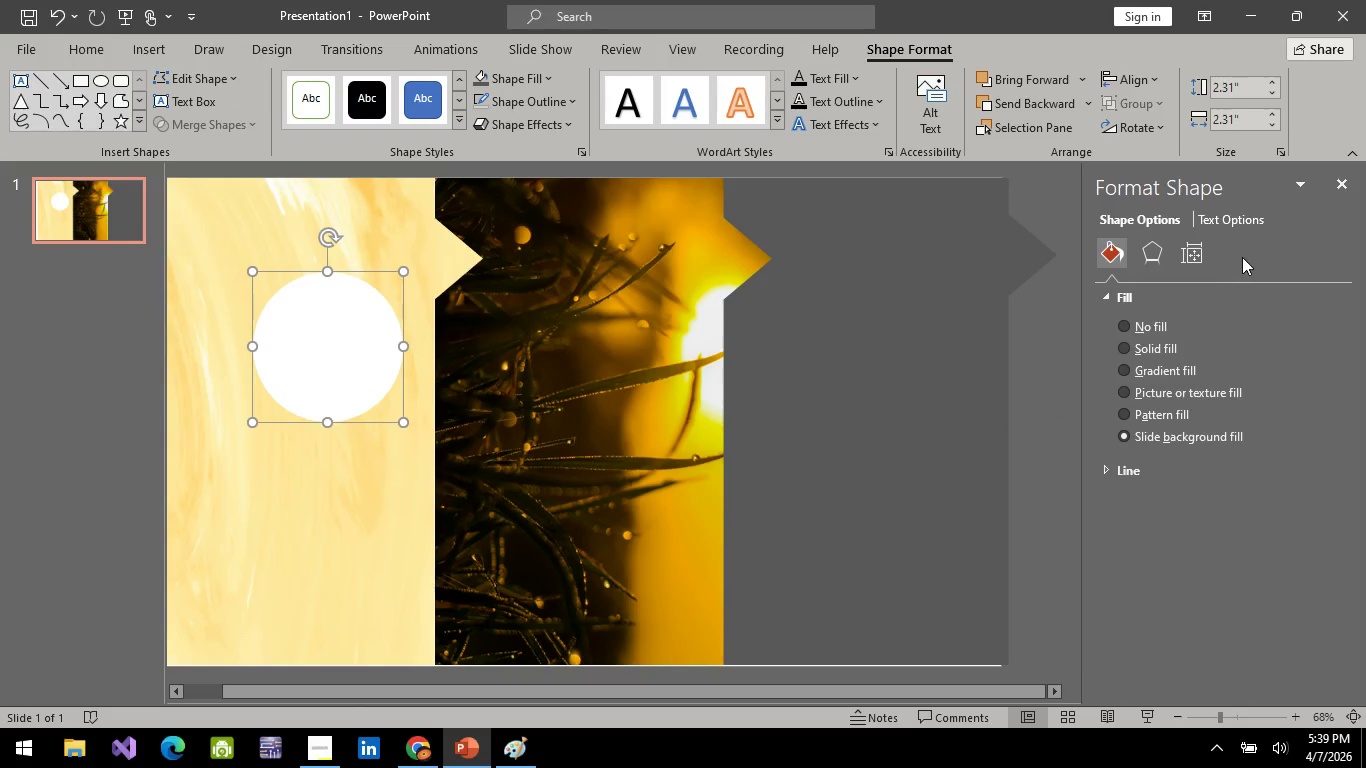 
left_click([1210, 263])
 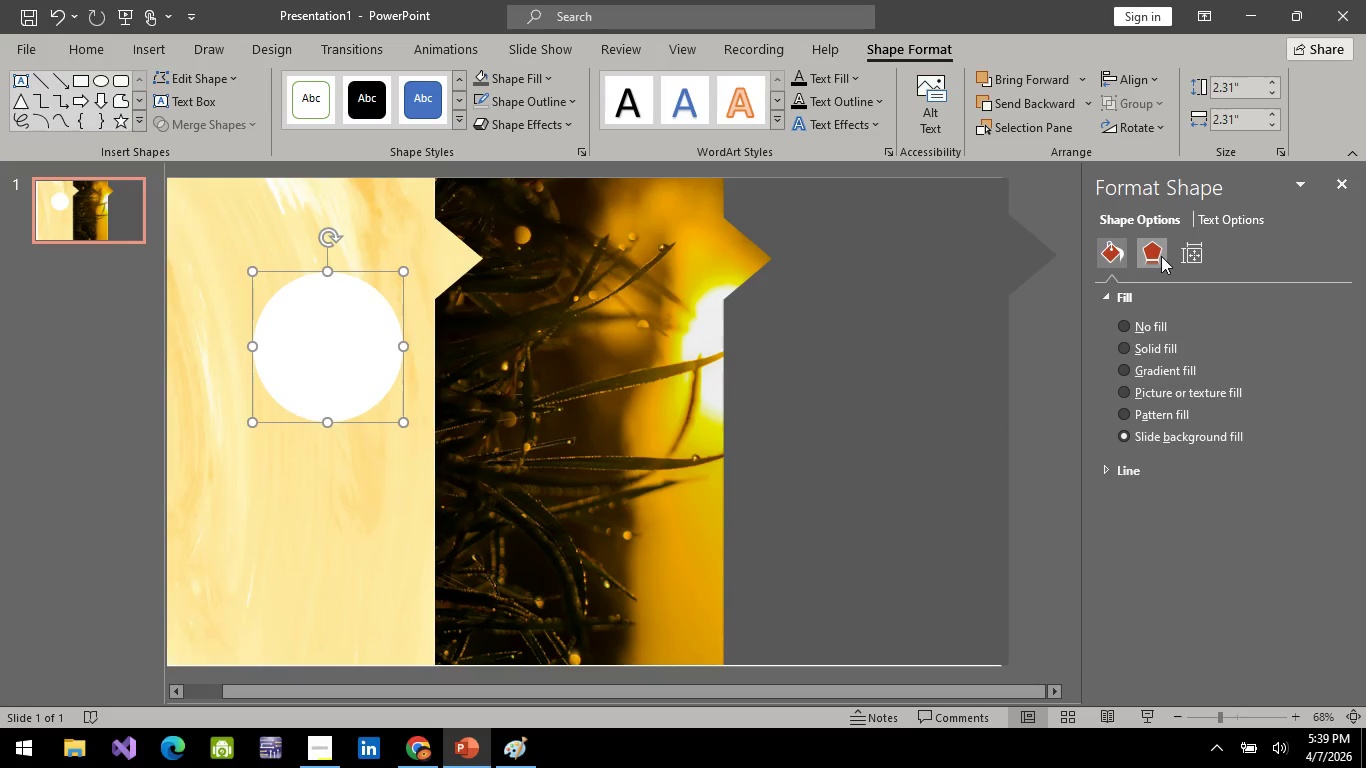 
left_click([1161, 256])
 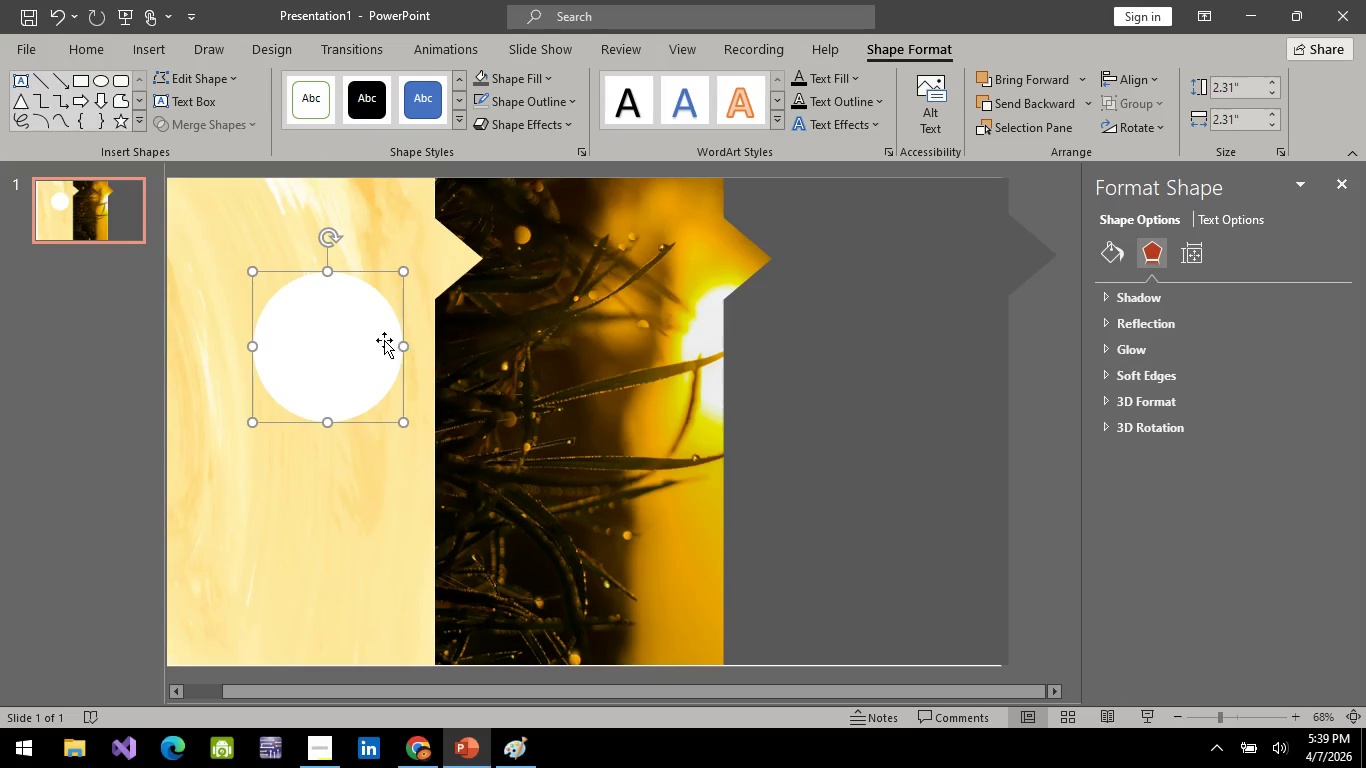 
right_click([368, 326])
 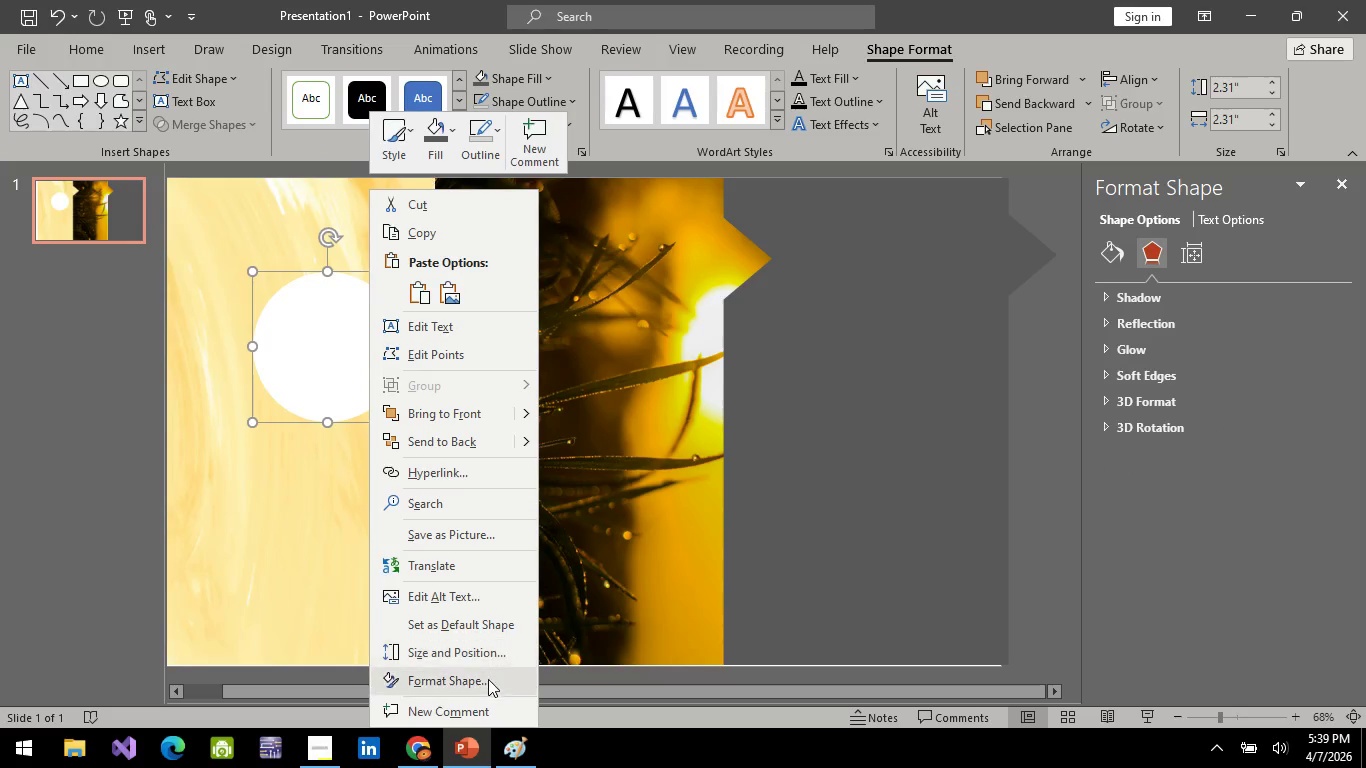 
left_click([472, 681])
 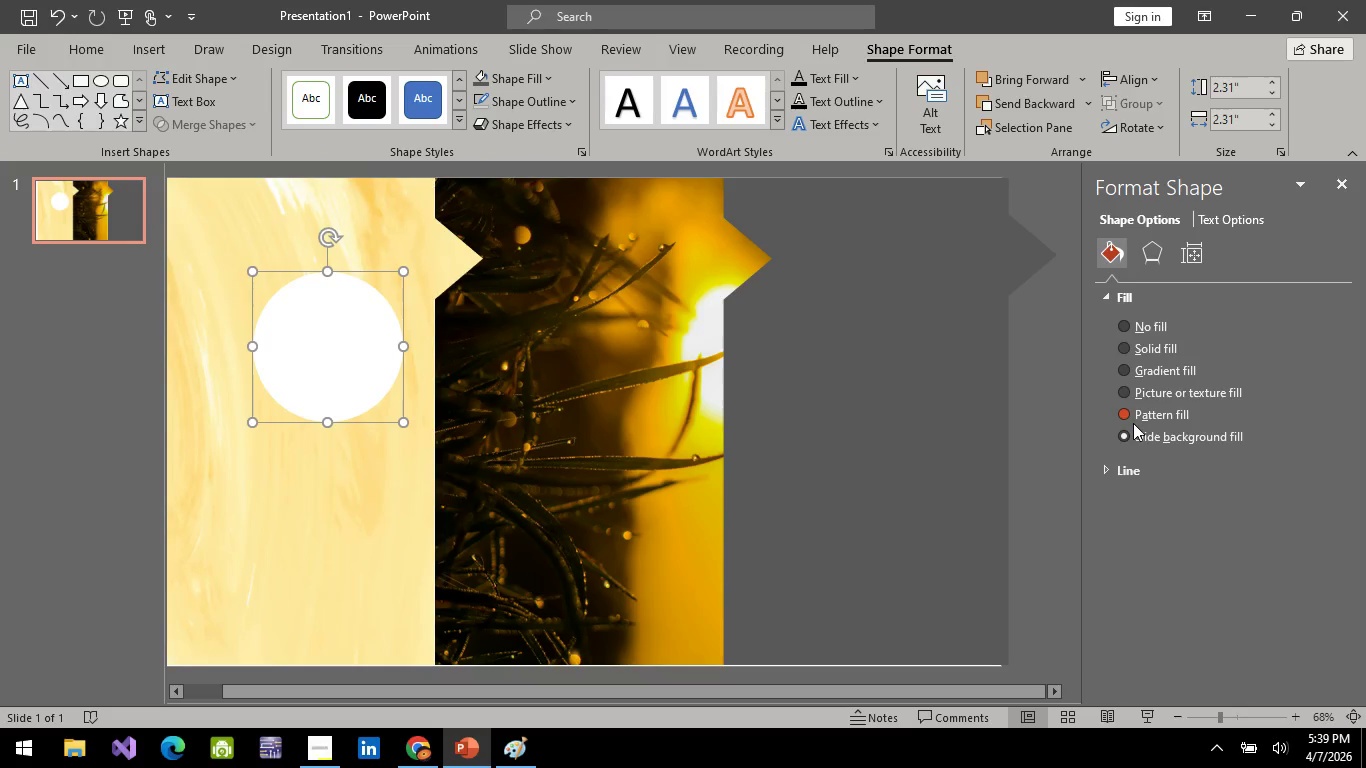 
left_click([1103, 465])
 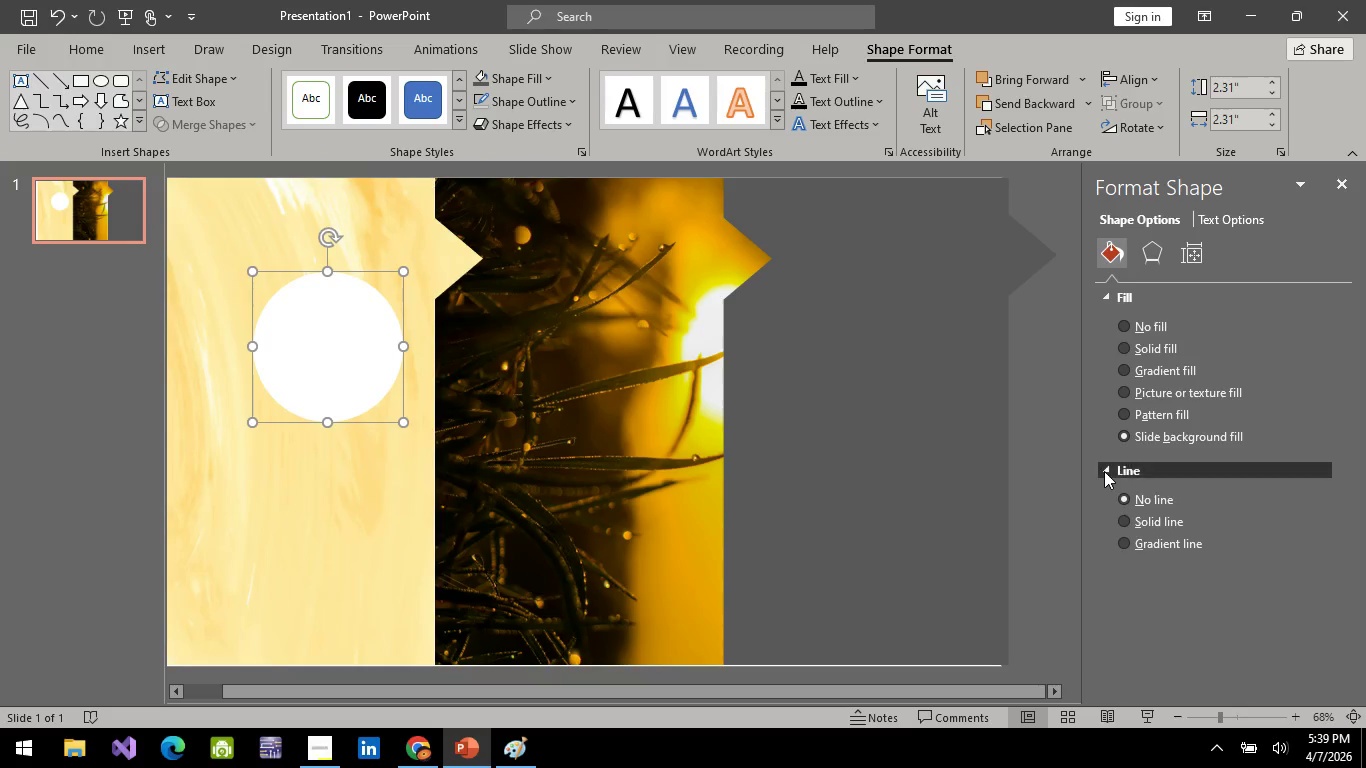 
left_click([1104, 471])
 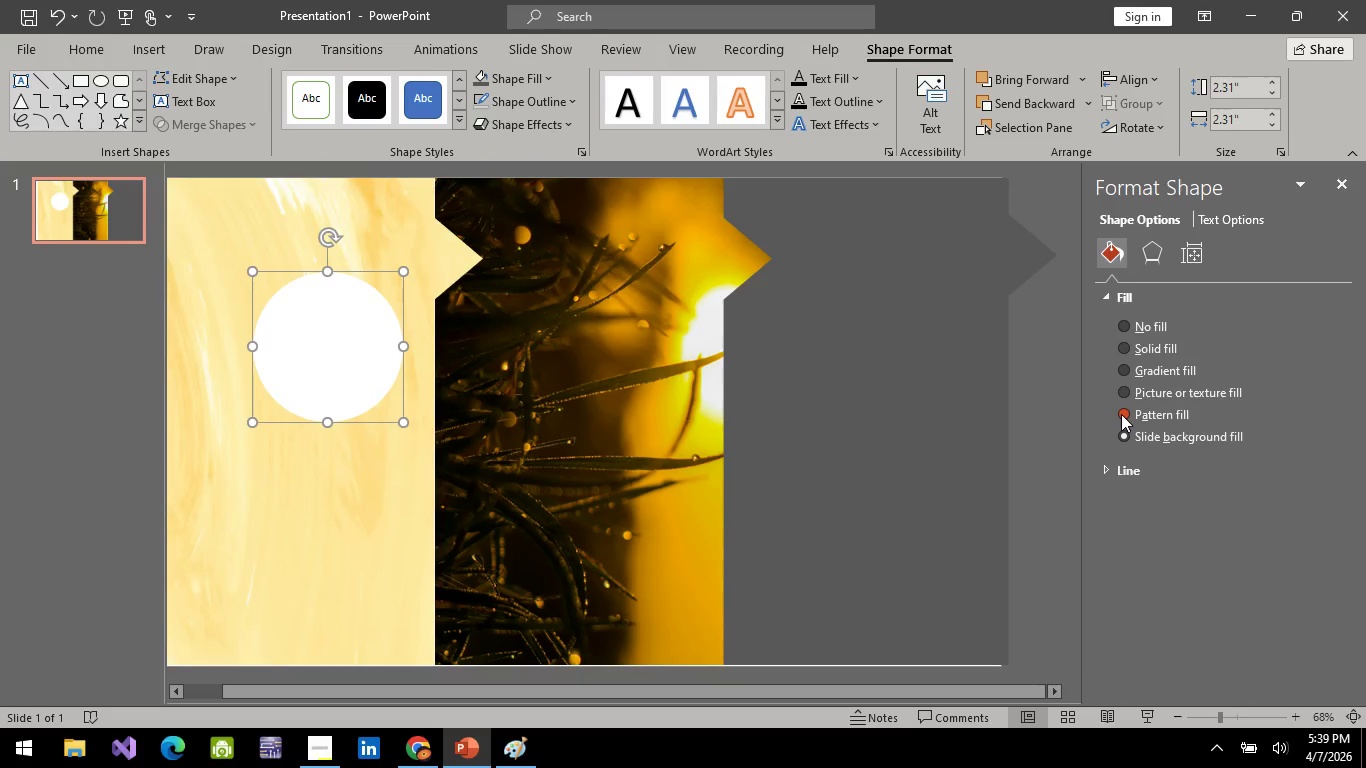 
left_click([1121, 414])
 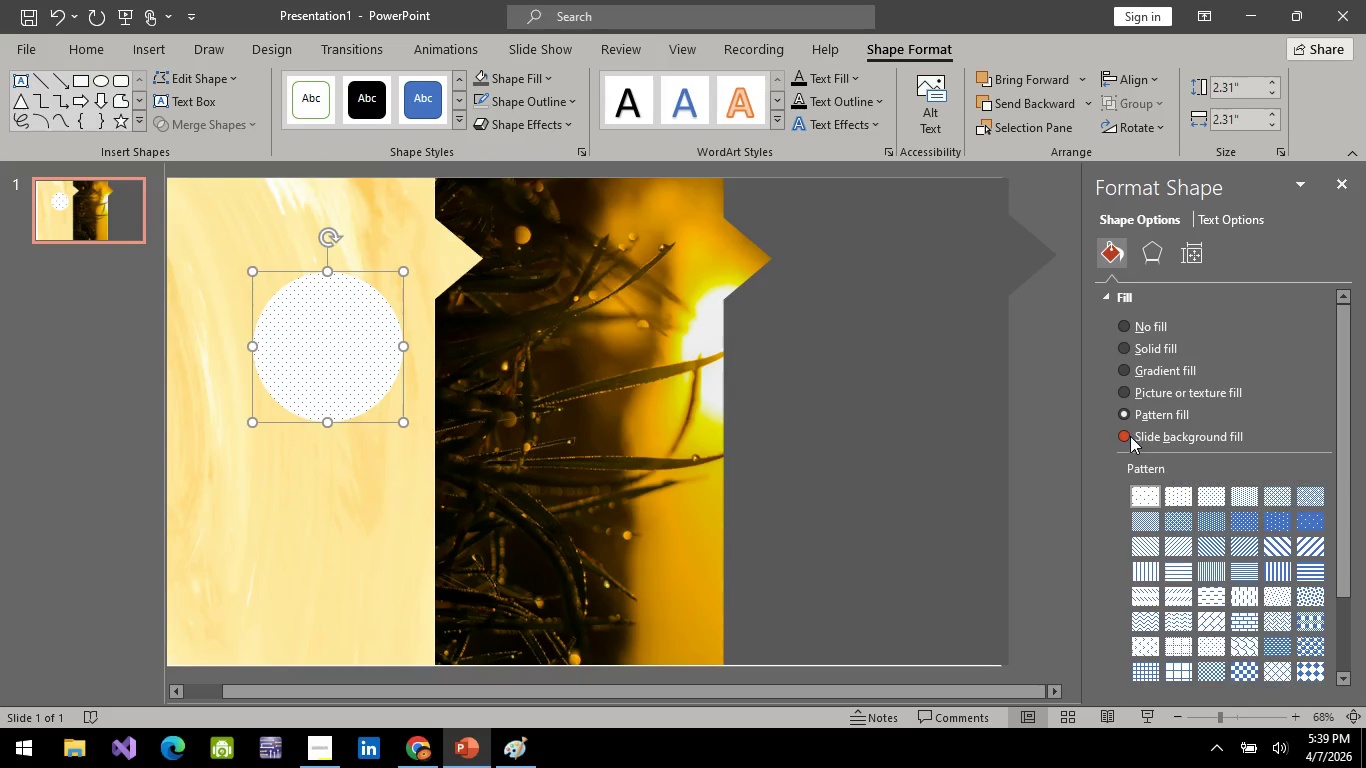 
left_click([1129, 436])
 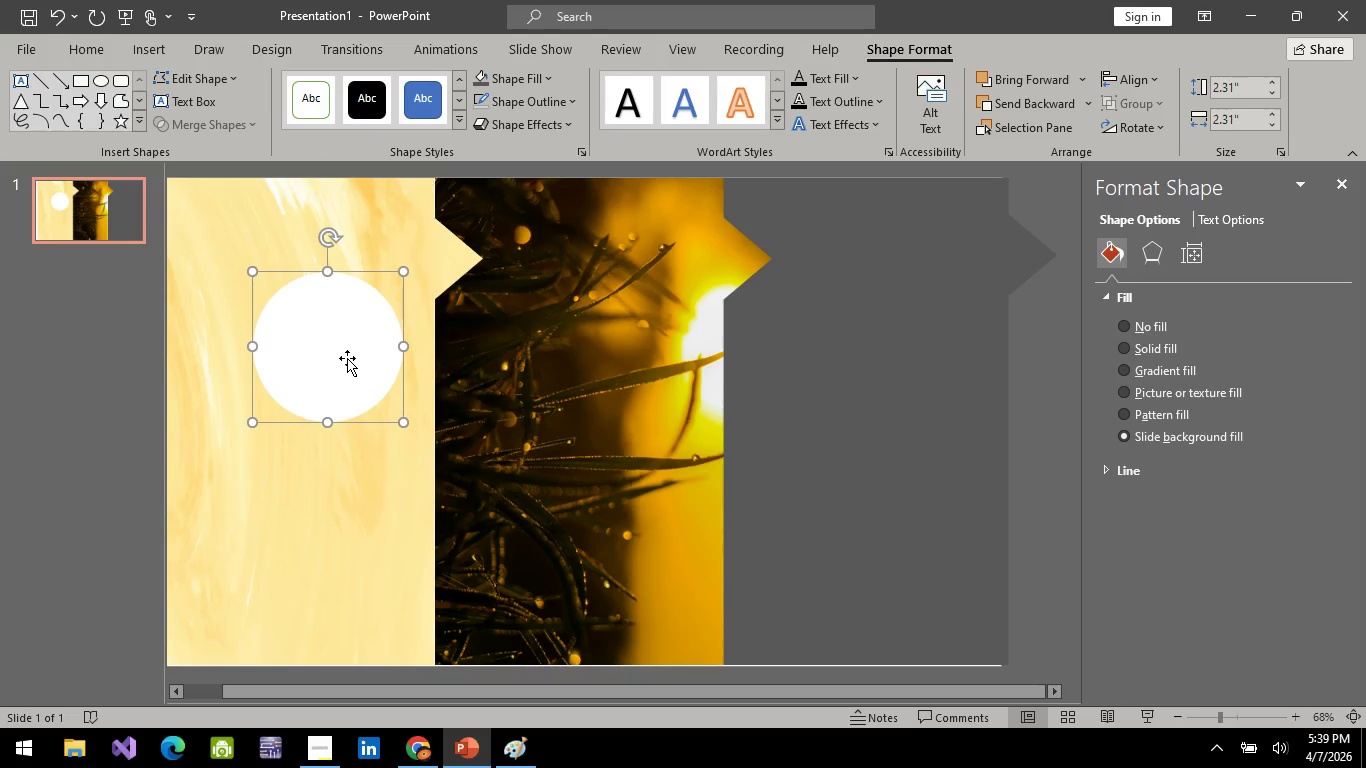 
hold_key(key=ControlLeft, duration=0.7)
left_click([352, 228])
 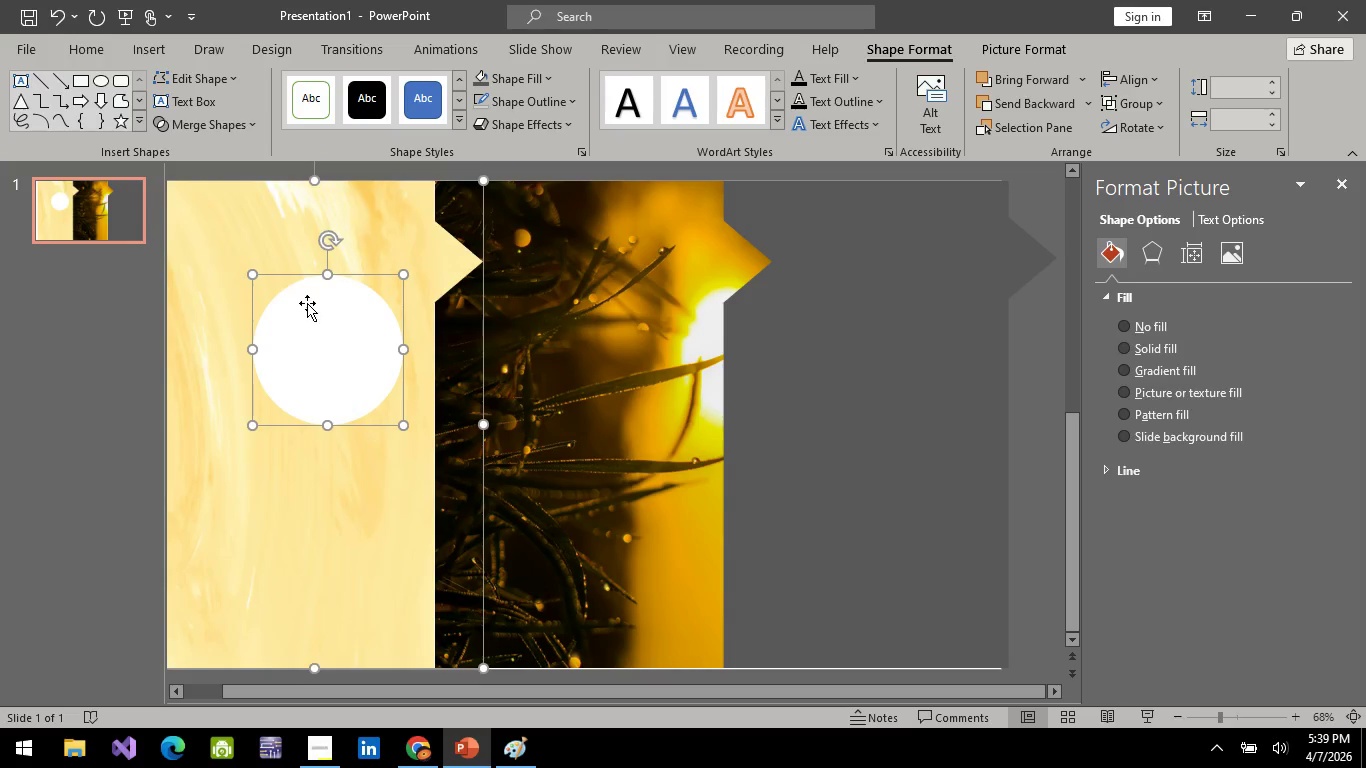 
hold_key(key=ControlLeft, duration=2.34)
left_click([217, 414])
 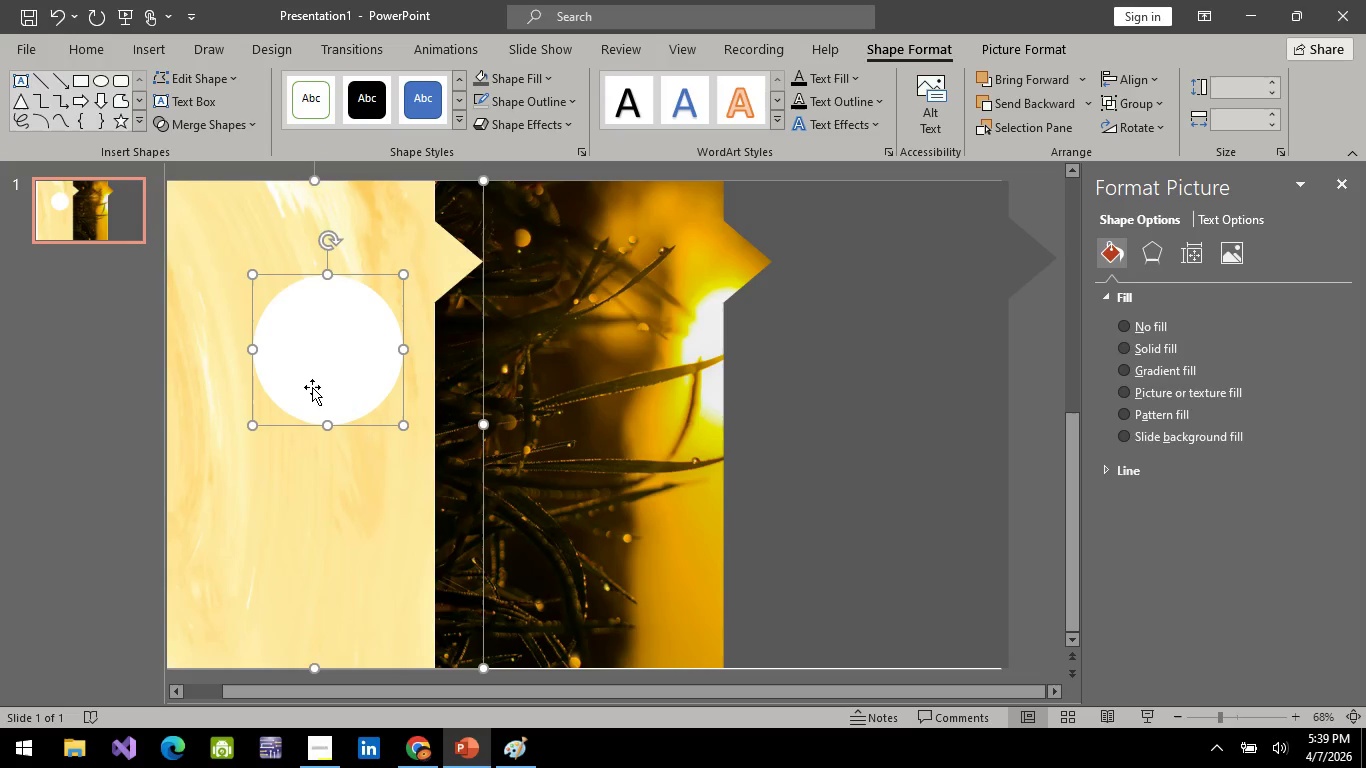 
left_click([315, 390])
 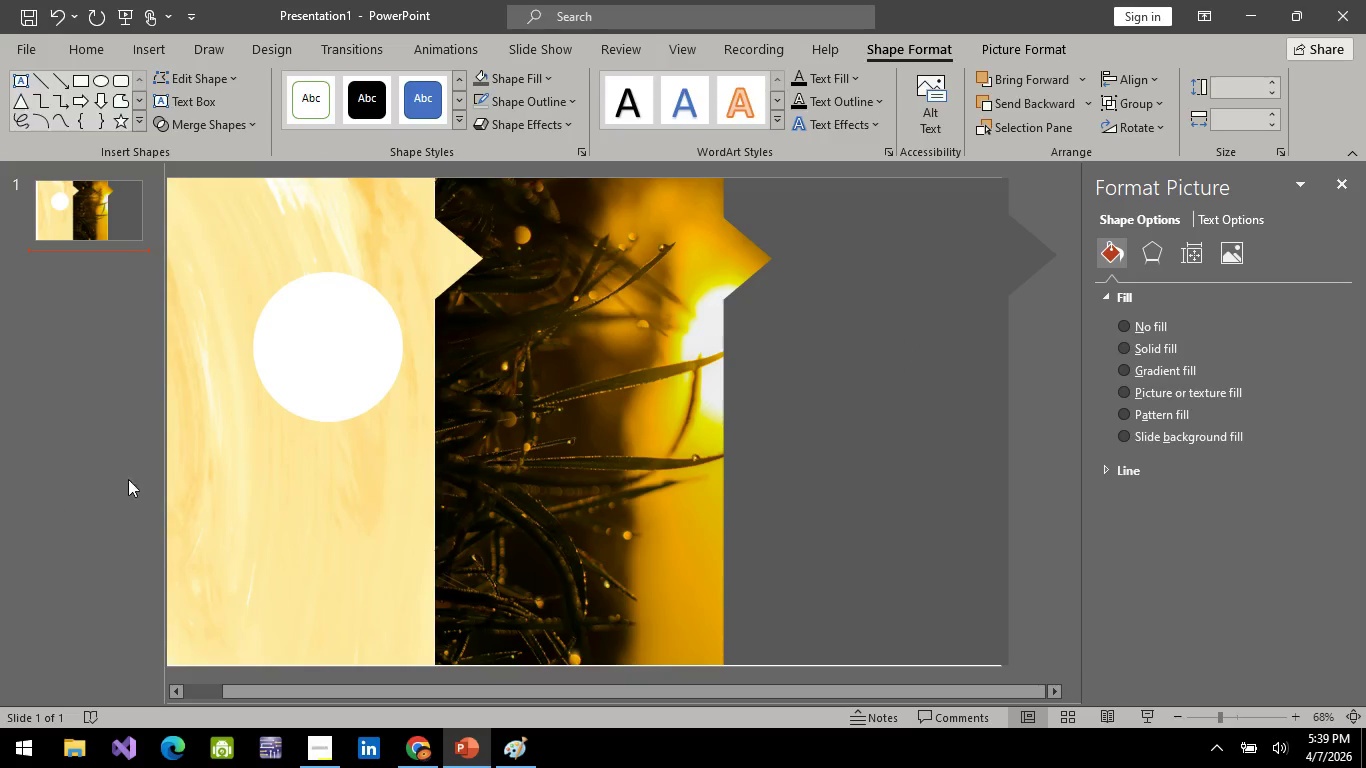 
left_click([343, 367])
 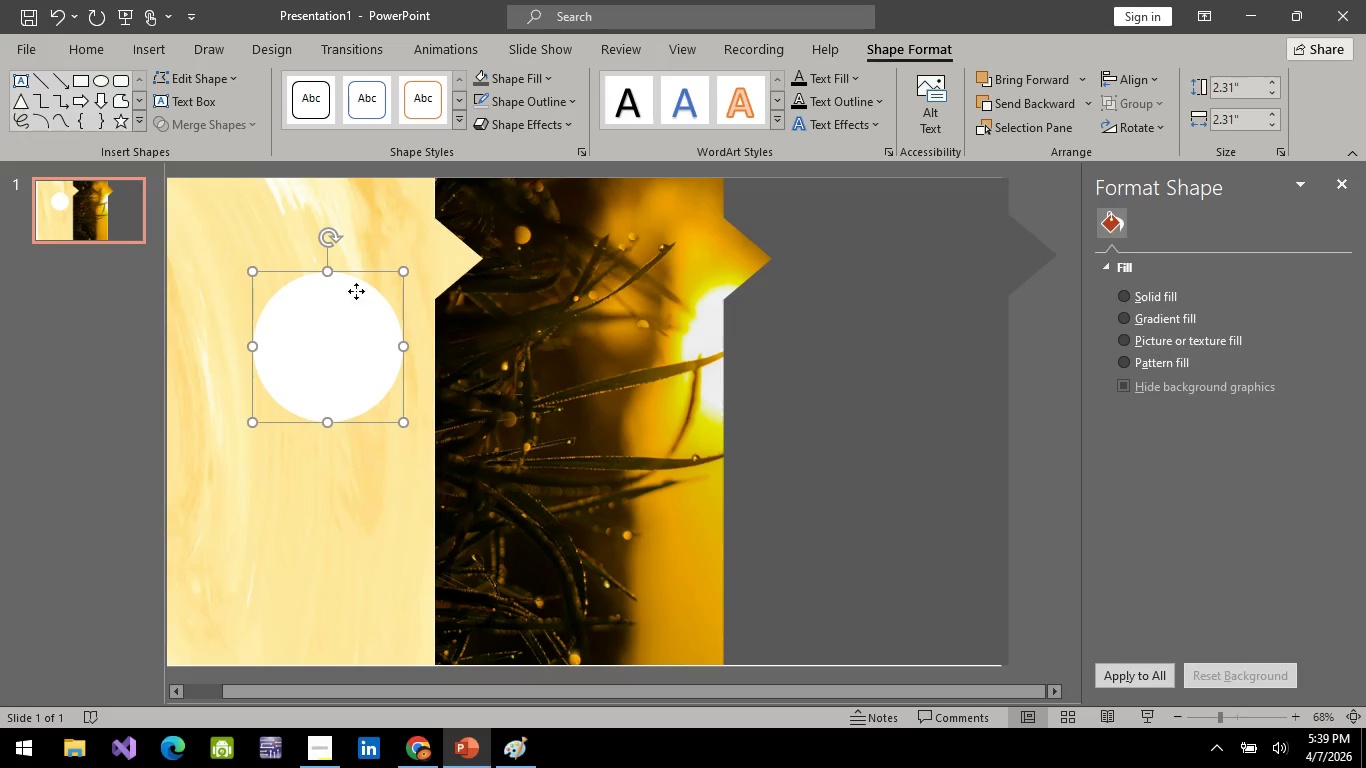 
hold_key(key=ControlLeft, duration=0.58)
left_click([342, 213])
 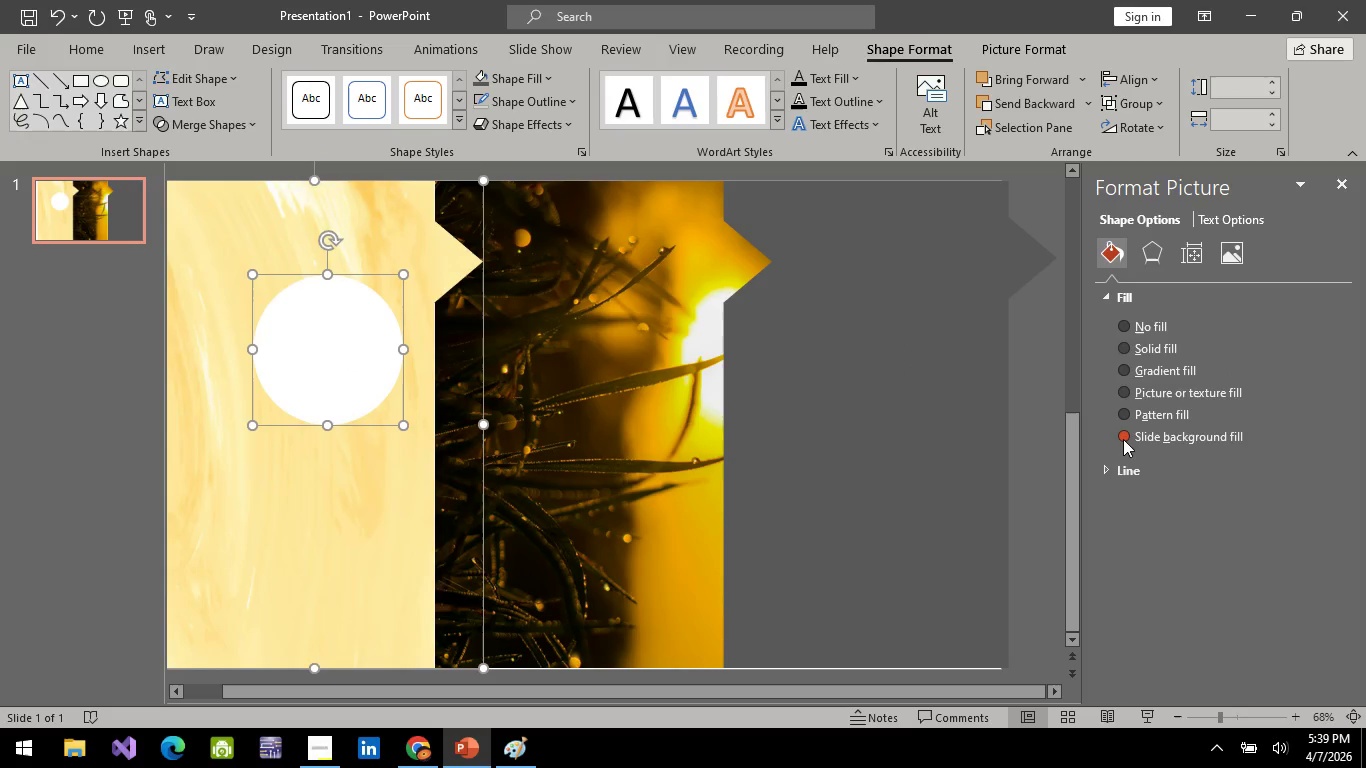 
left_click([1123, 439])
 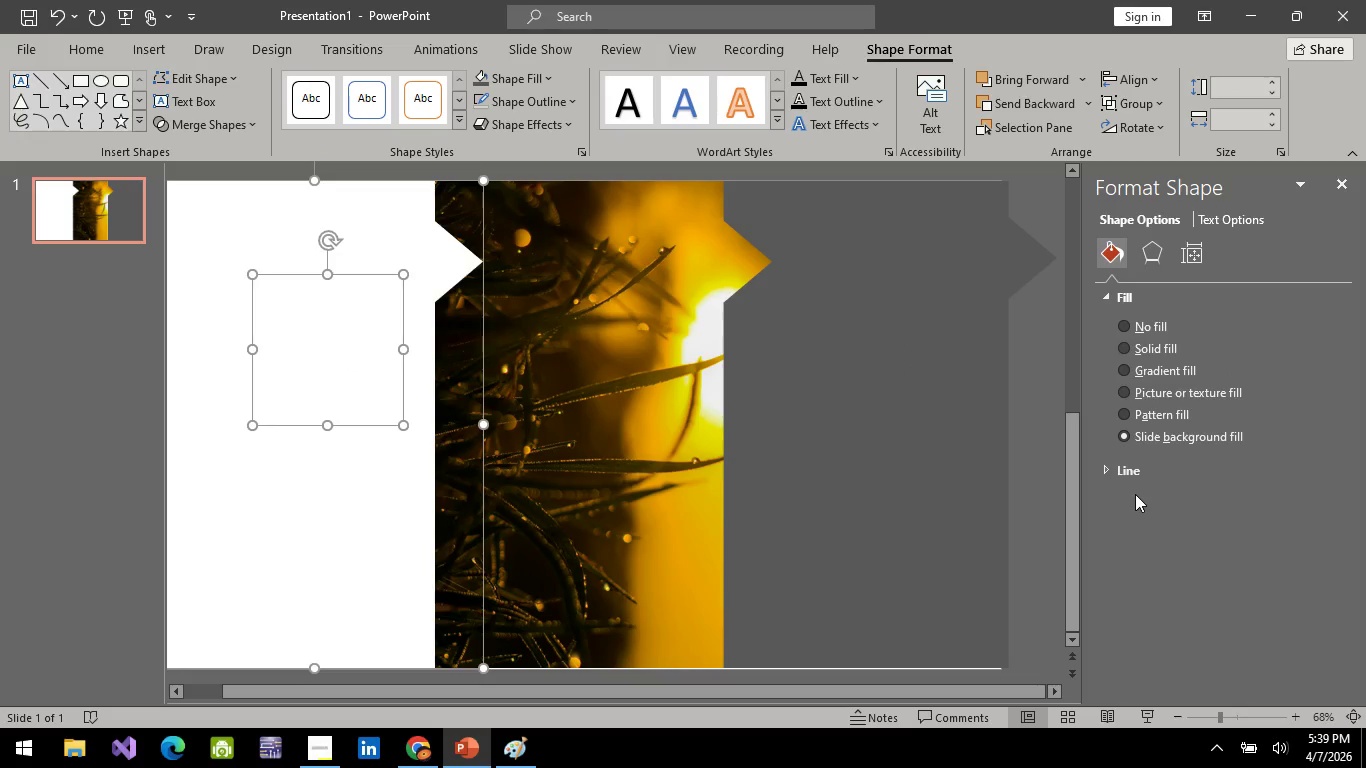 
key(Control+Z)
 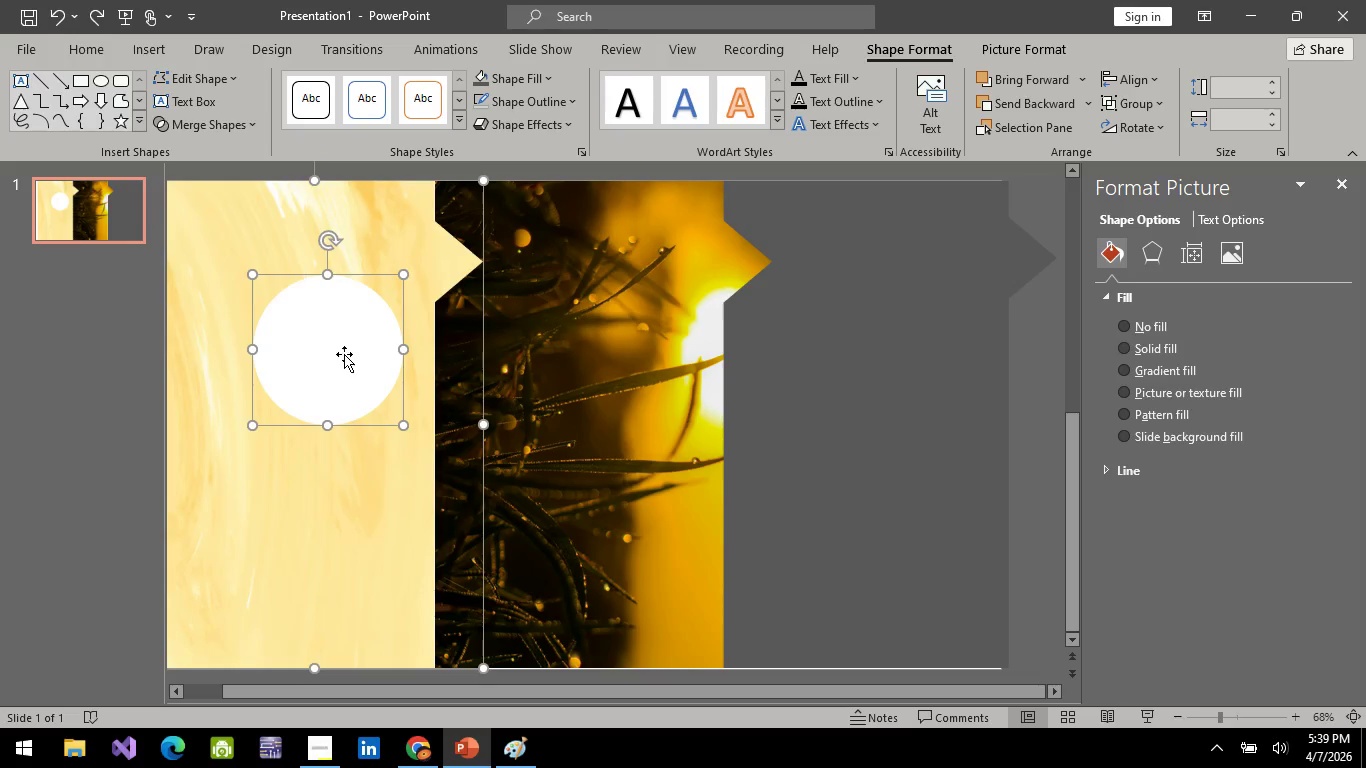 
left_click([344, 355])
 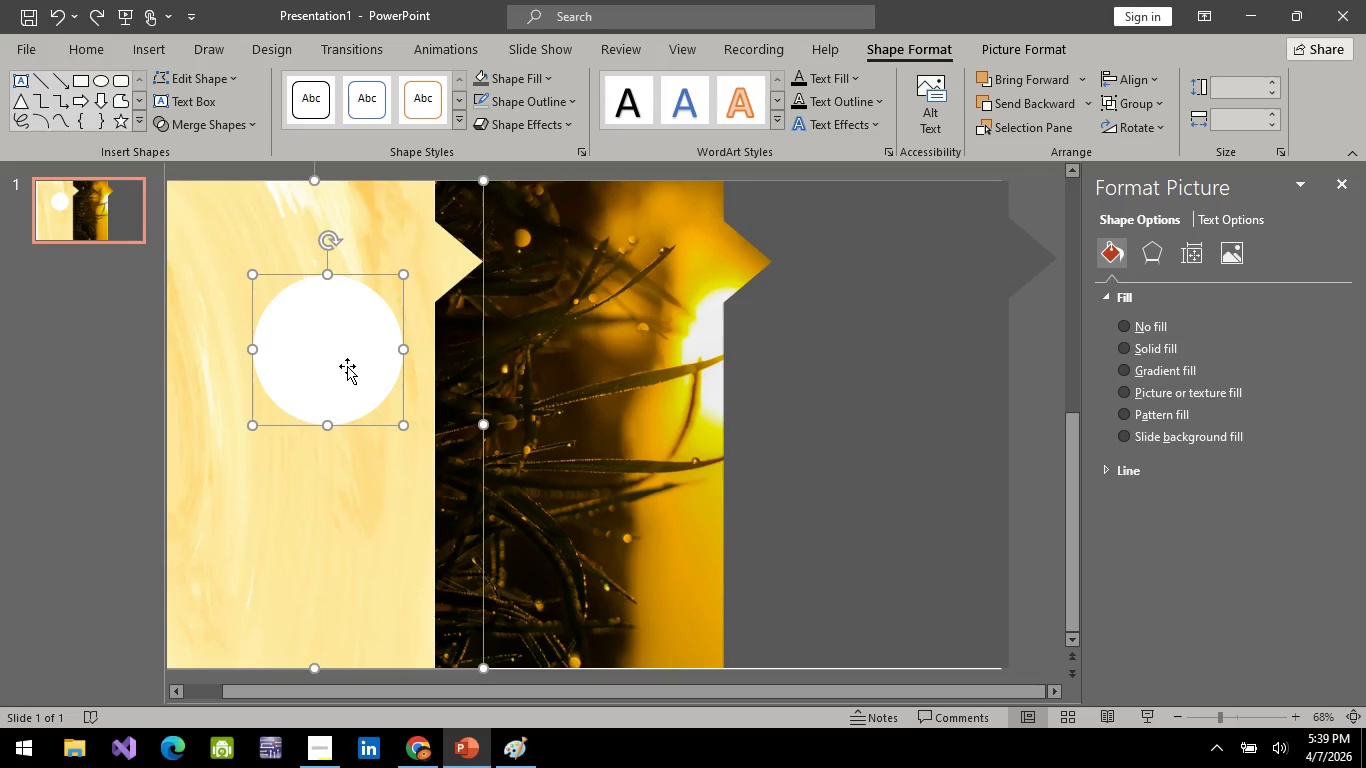 
key(Control+Z)
 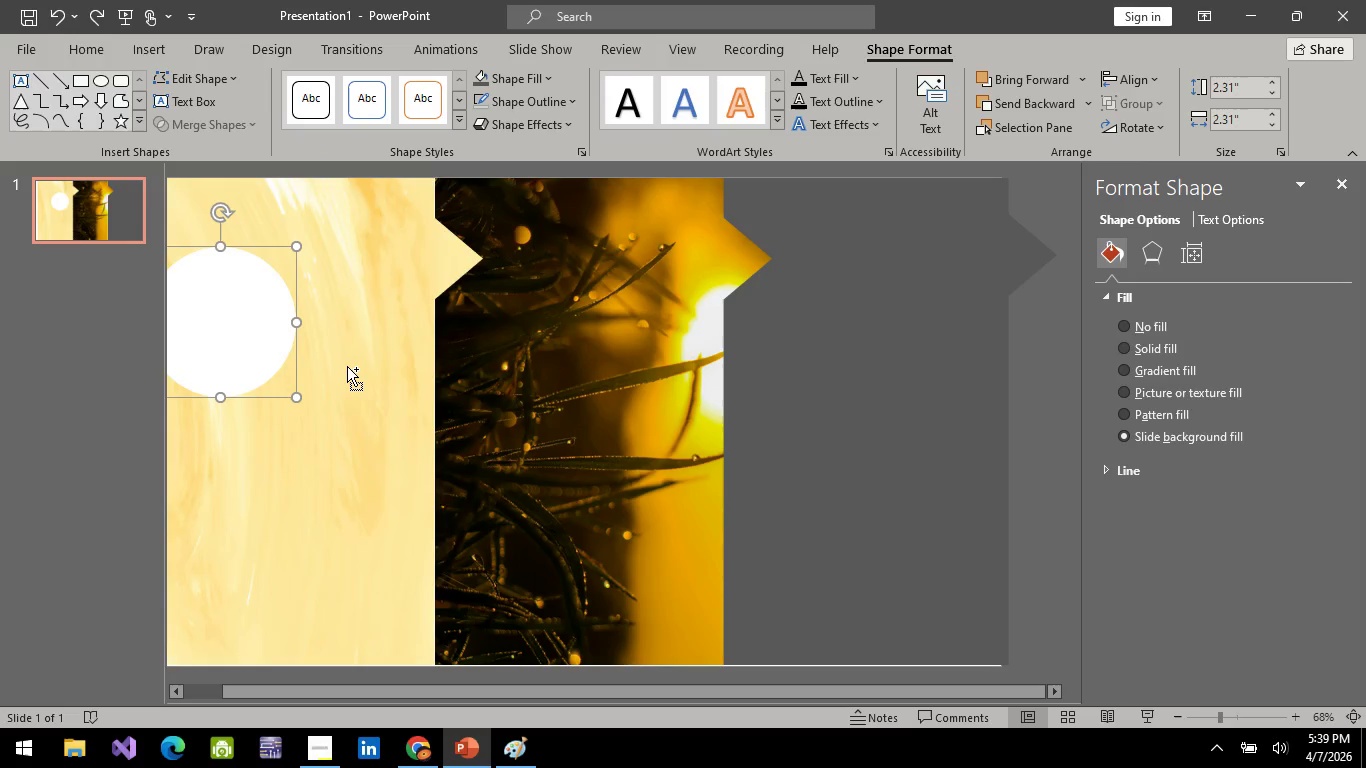 
key(Control+Z)
 